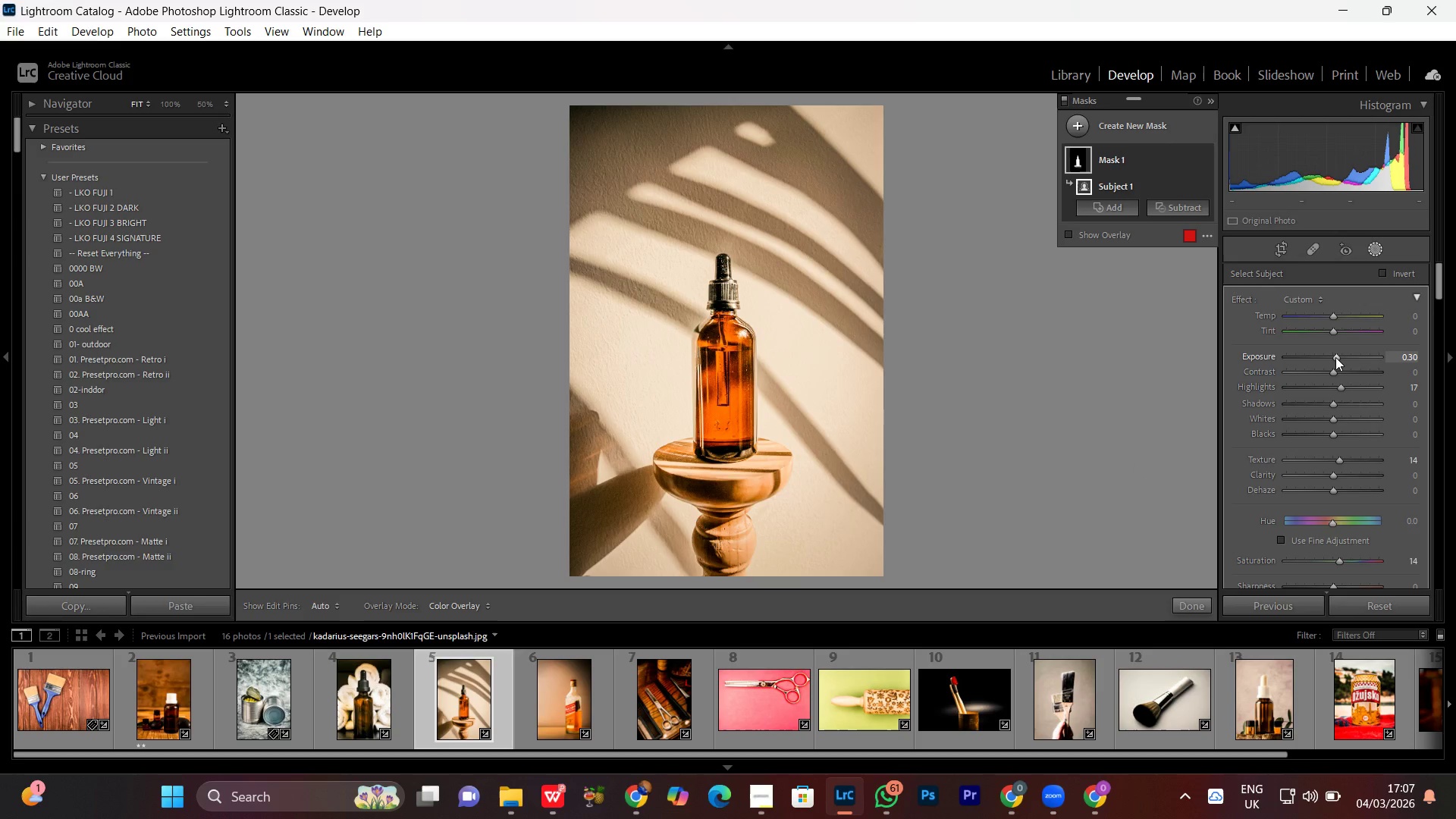 
scroll: coordinate [1335, 357], scroll_direction: down, amount: 1.0
 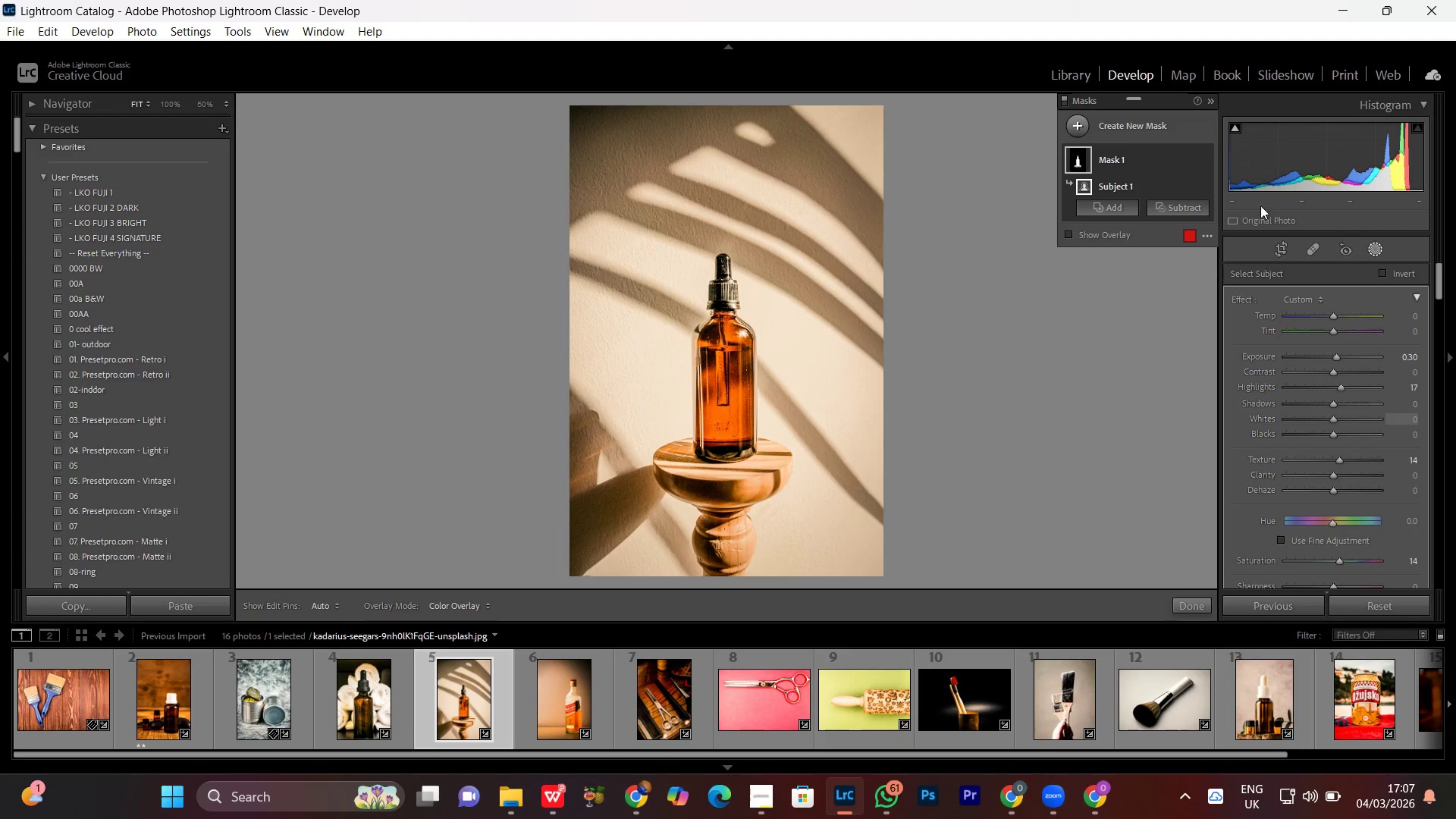 
left_click([1134, 126])
 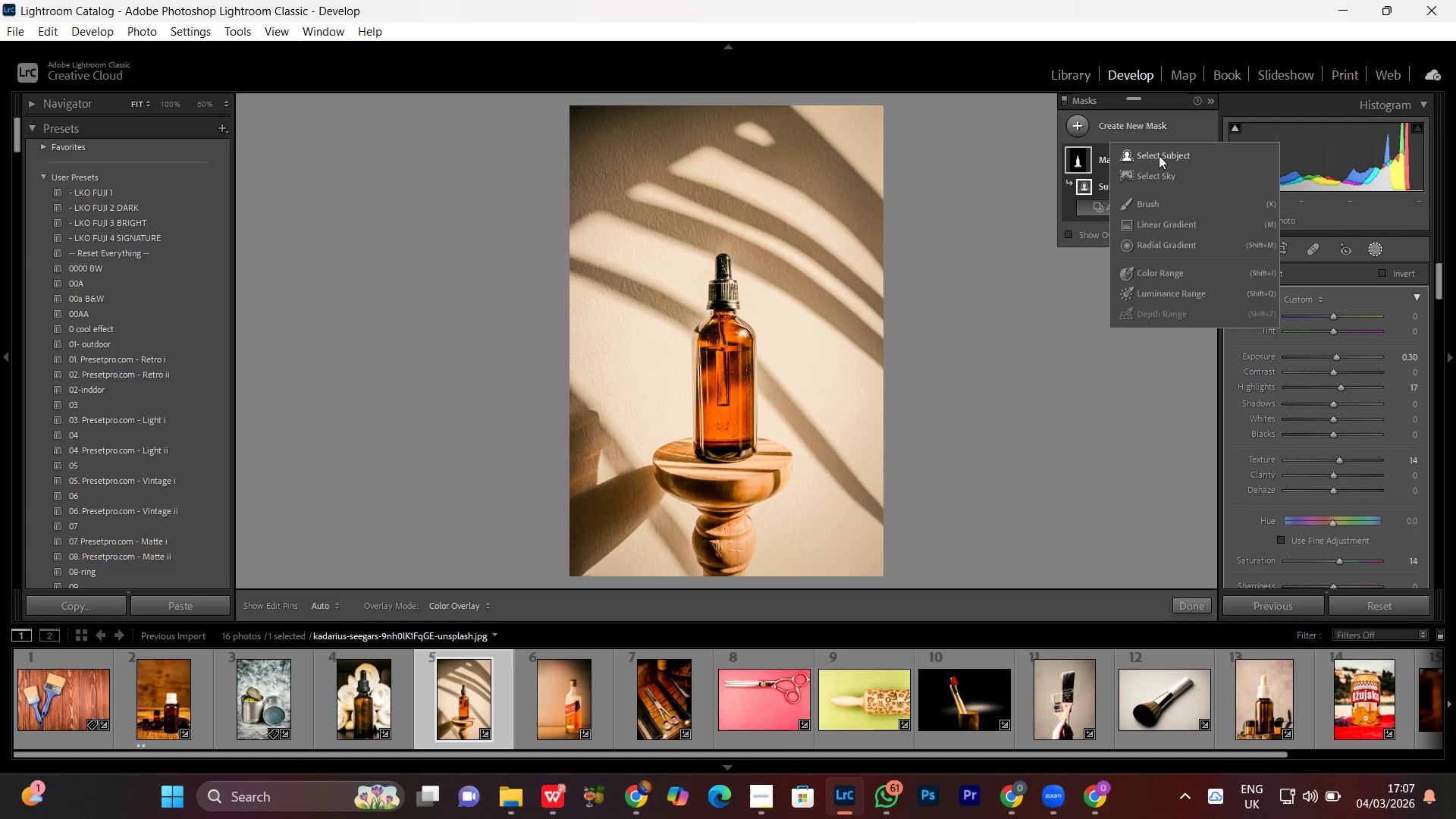 
left_click([1157, 153])
 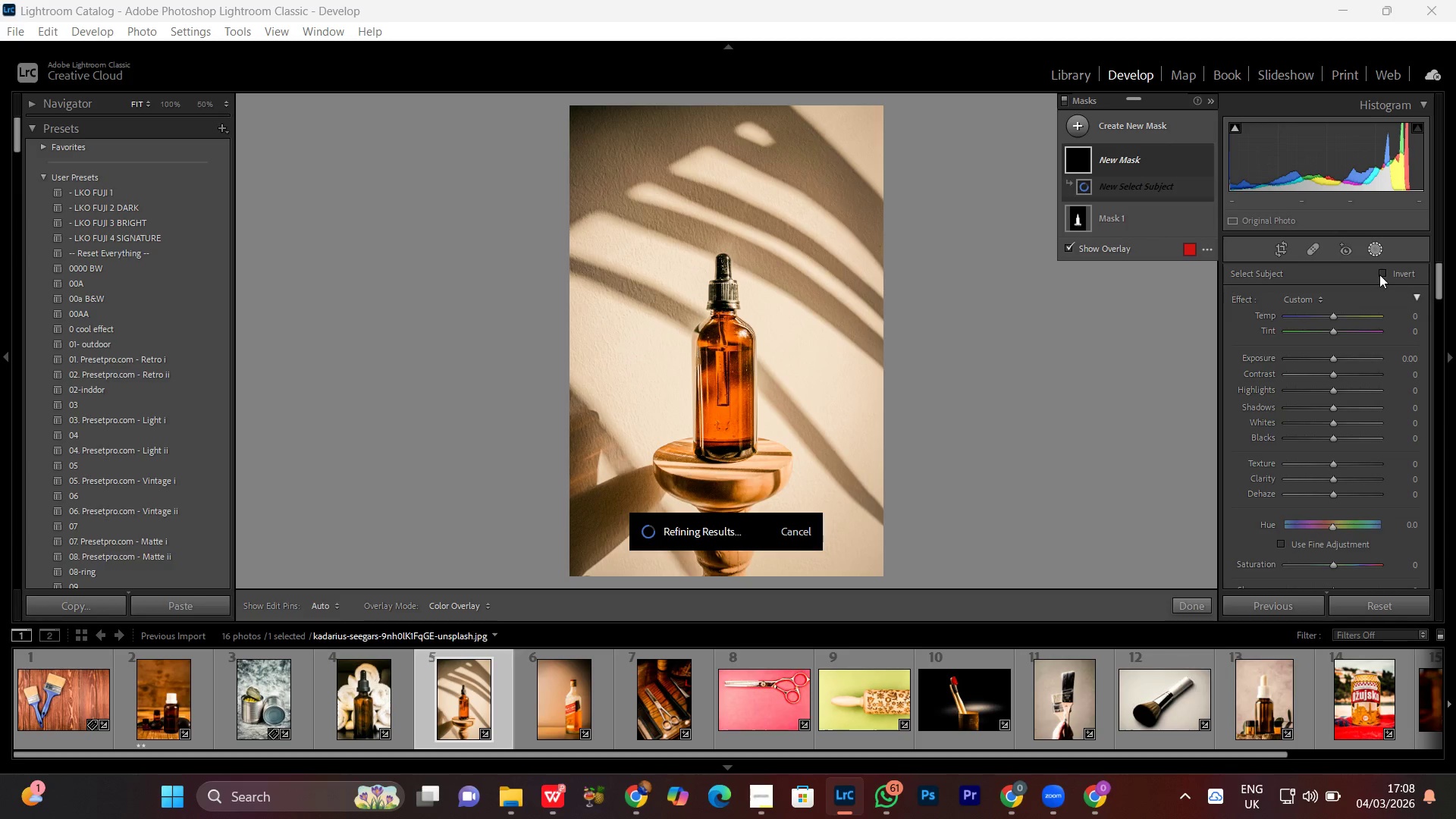 
wait(16.28)
 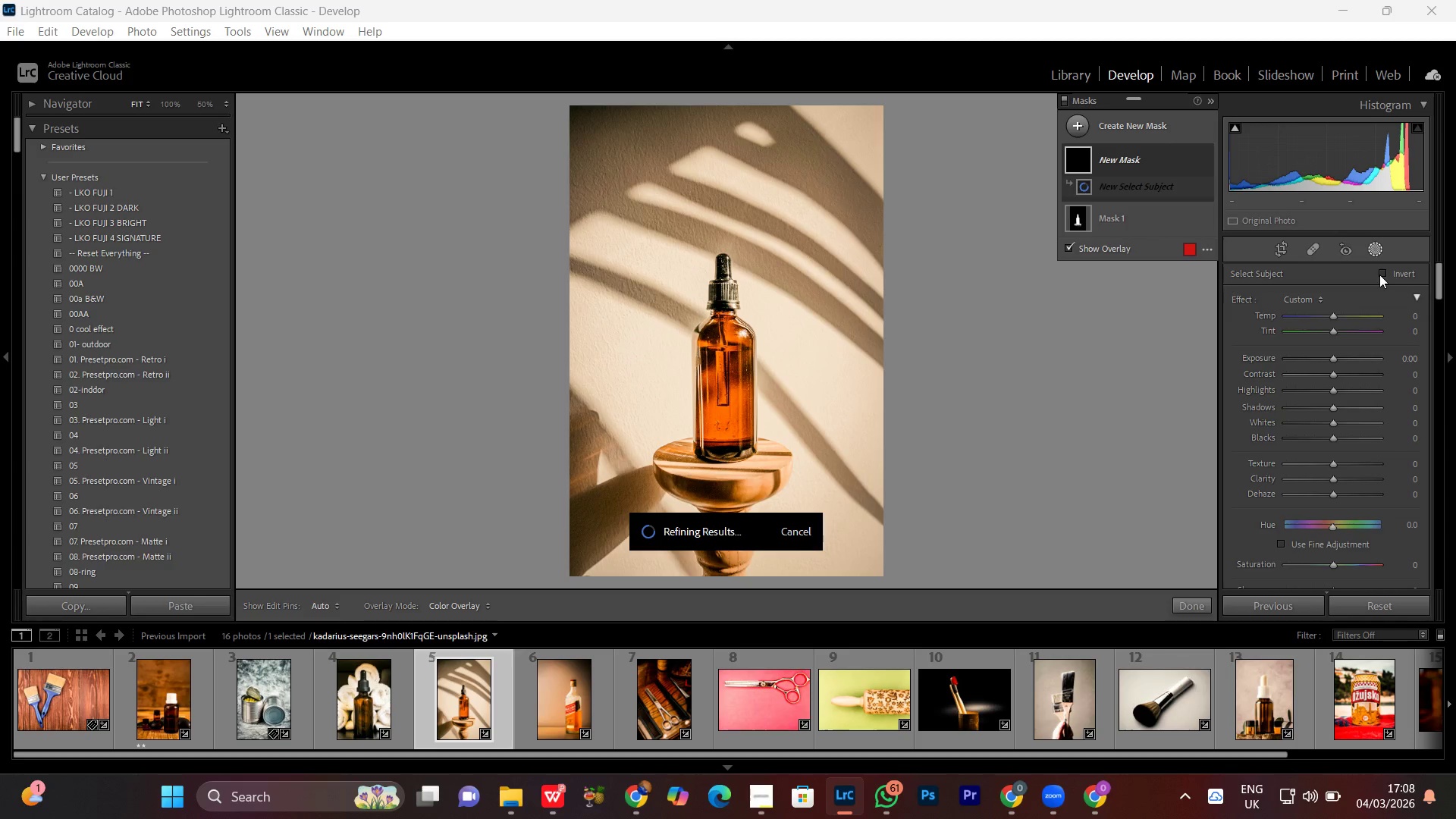 
left_click([1383, 273])
 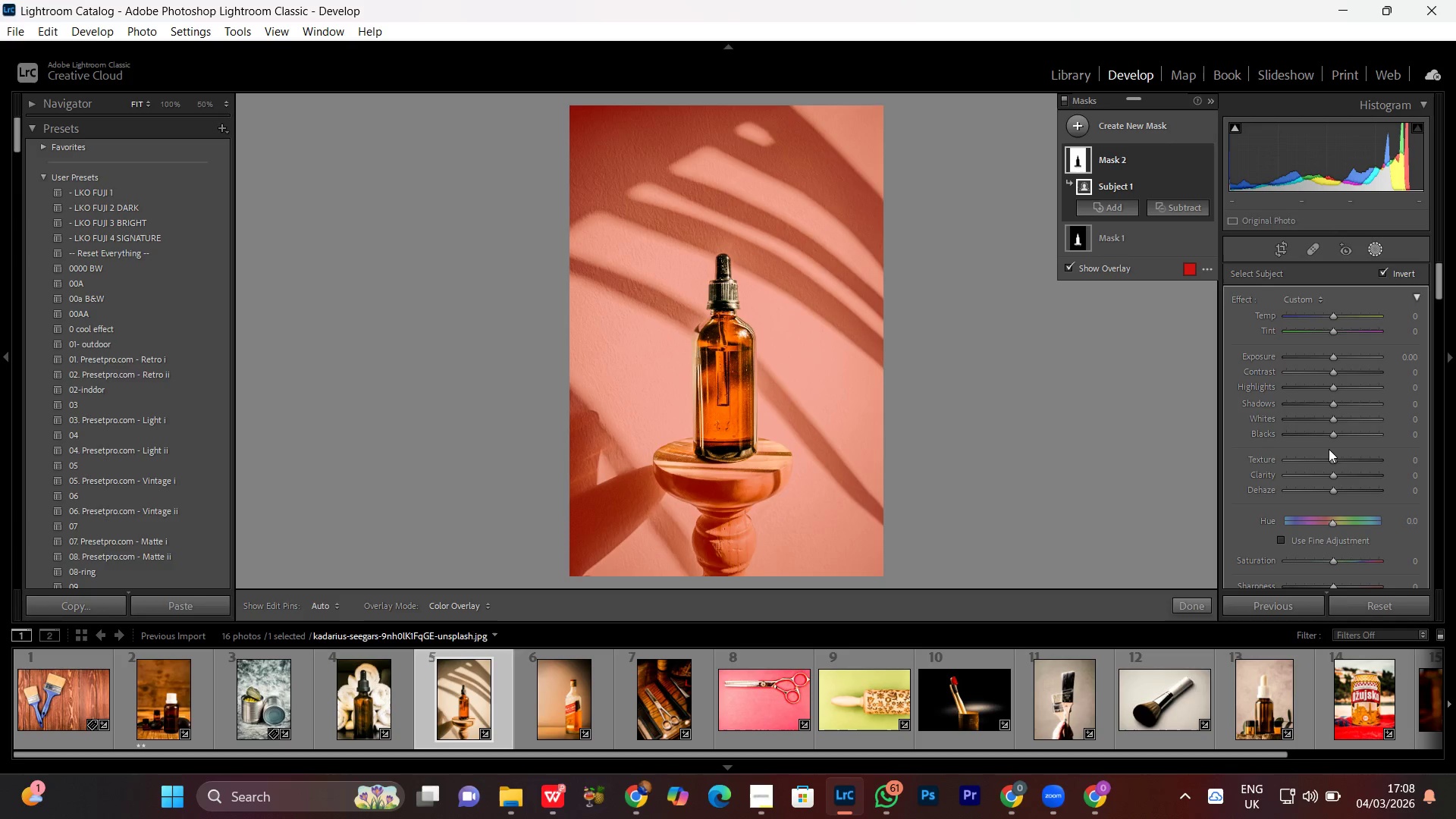 
left_click_drag(start_coordinate=[1320, 458], to_coordinate=[1301, 458])
 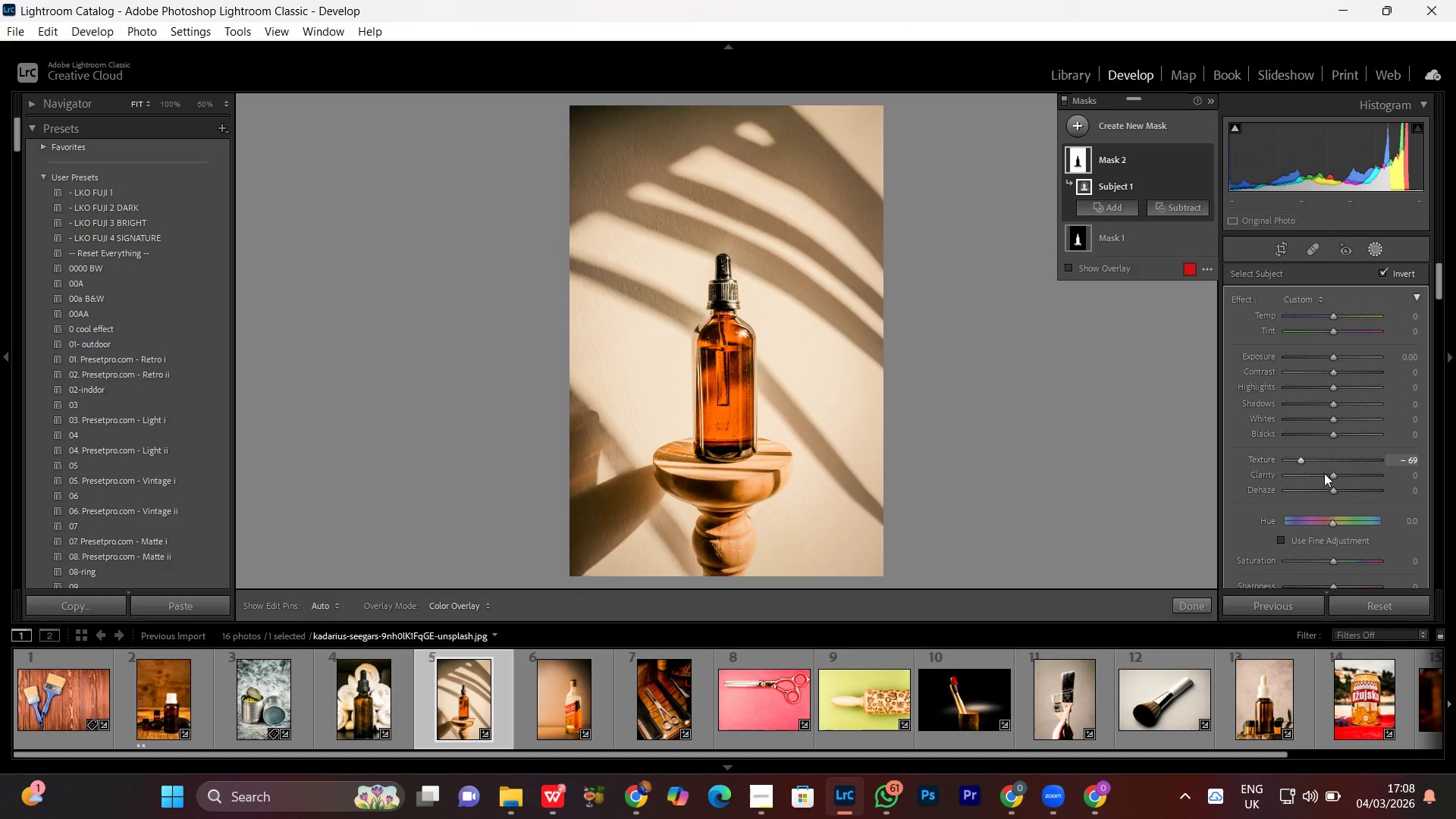 
left_click_drag(start_coordinate=[1324, 473], to_coordinate=[1320, 480])
 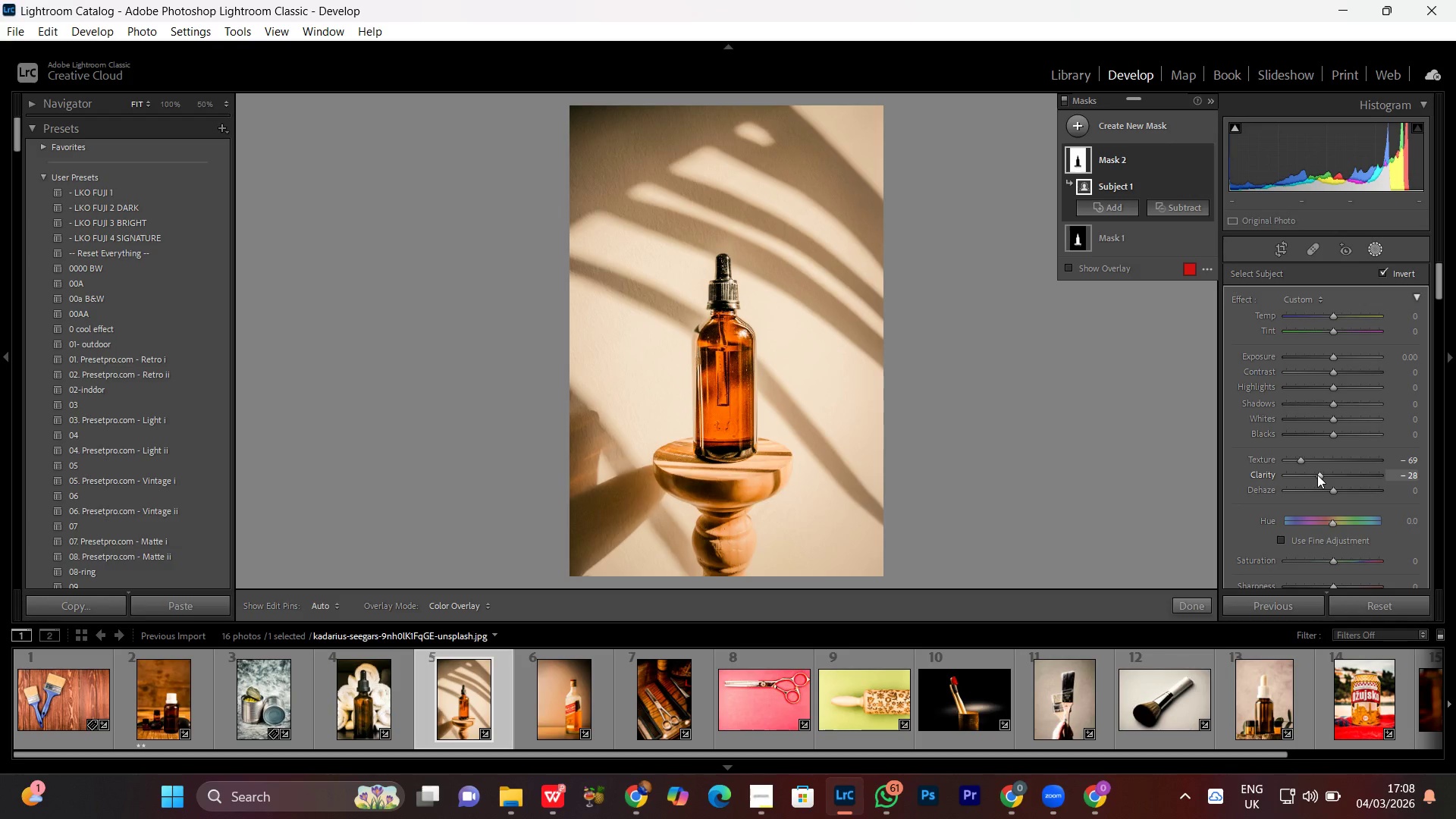 
left_click([1317, 475])
 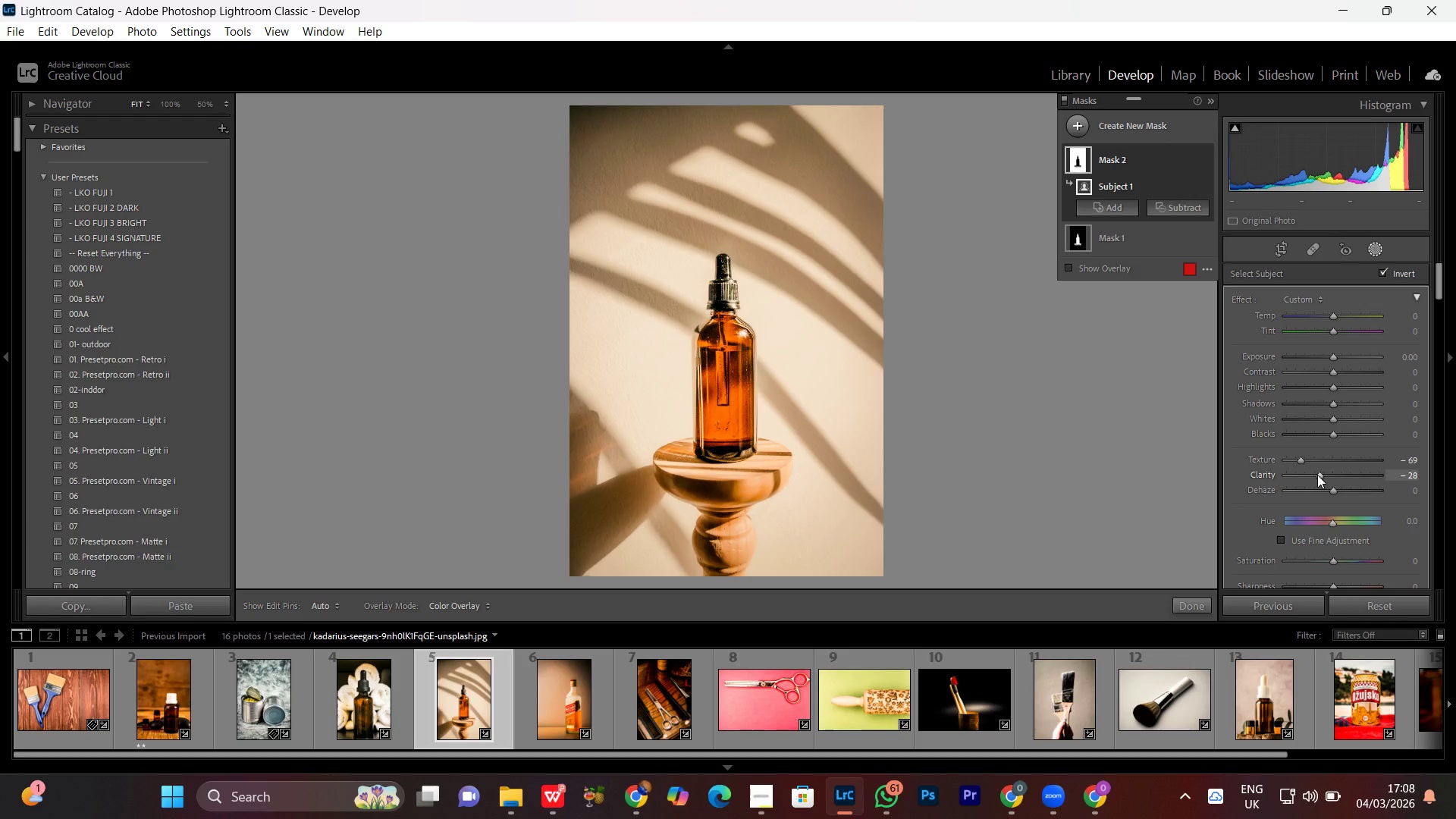 
scroll: coordinate [1317, 475], scroll_direction: up, amount: 7.0
 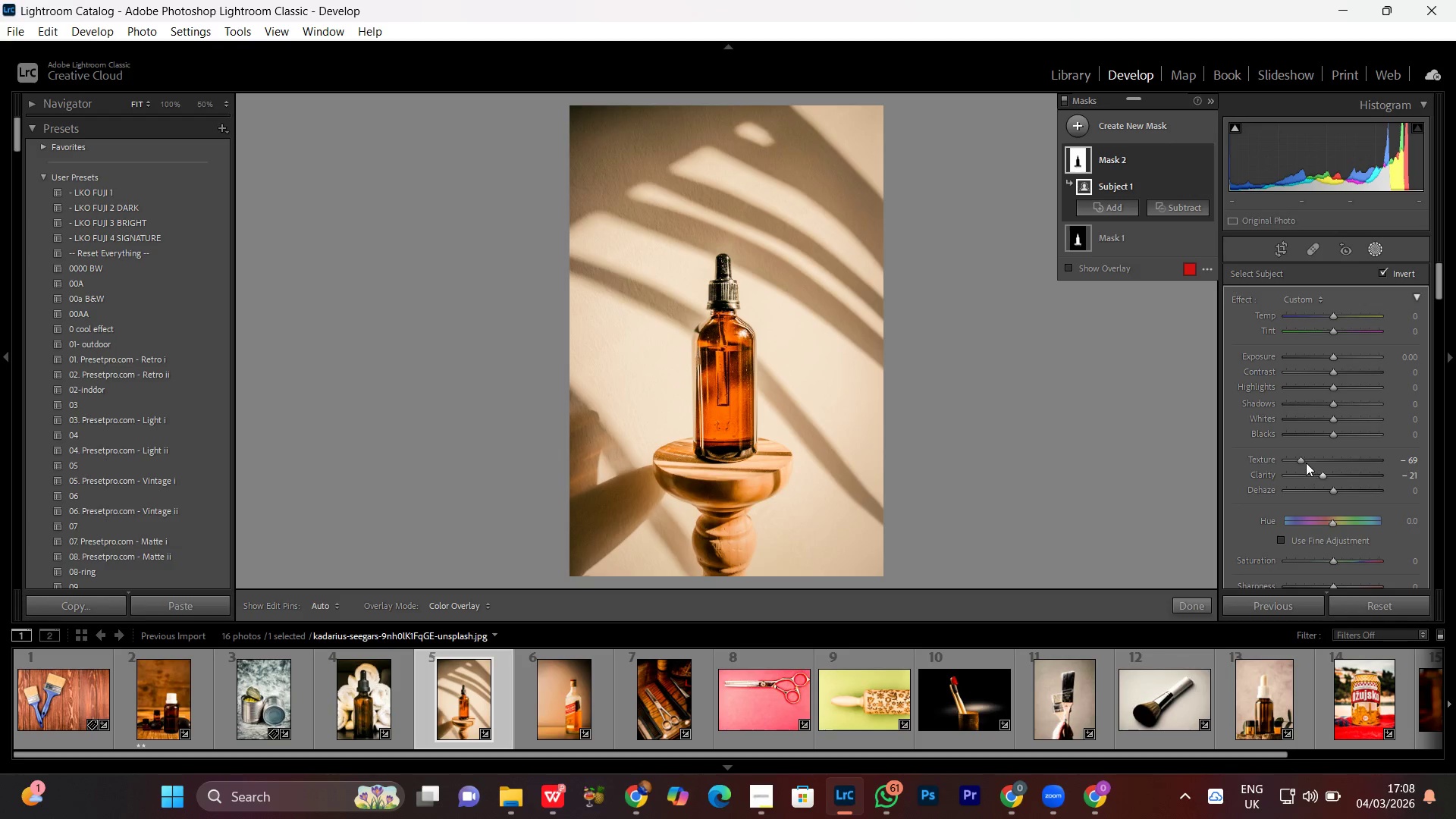 
left_click([1306, 463])
 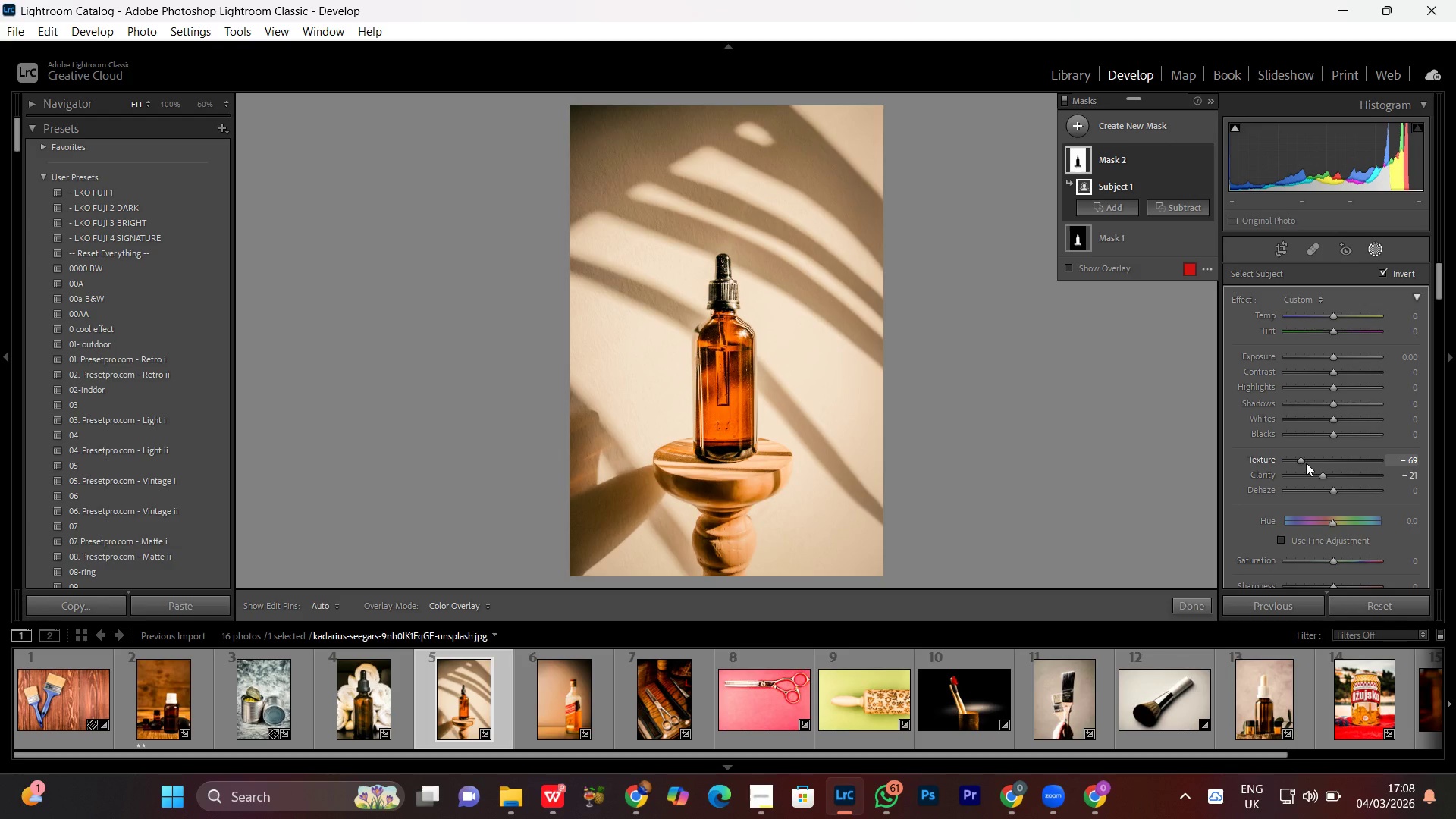 
scroll: coordinate [1306, 463], scroll_direction: up, amount: 5.0
 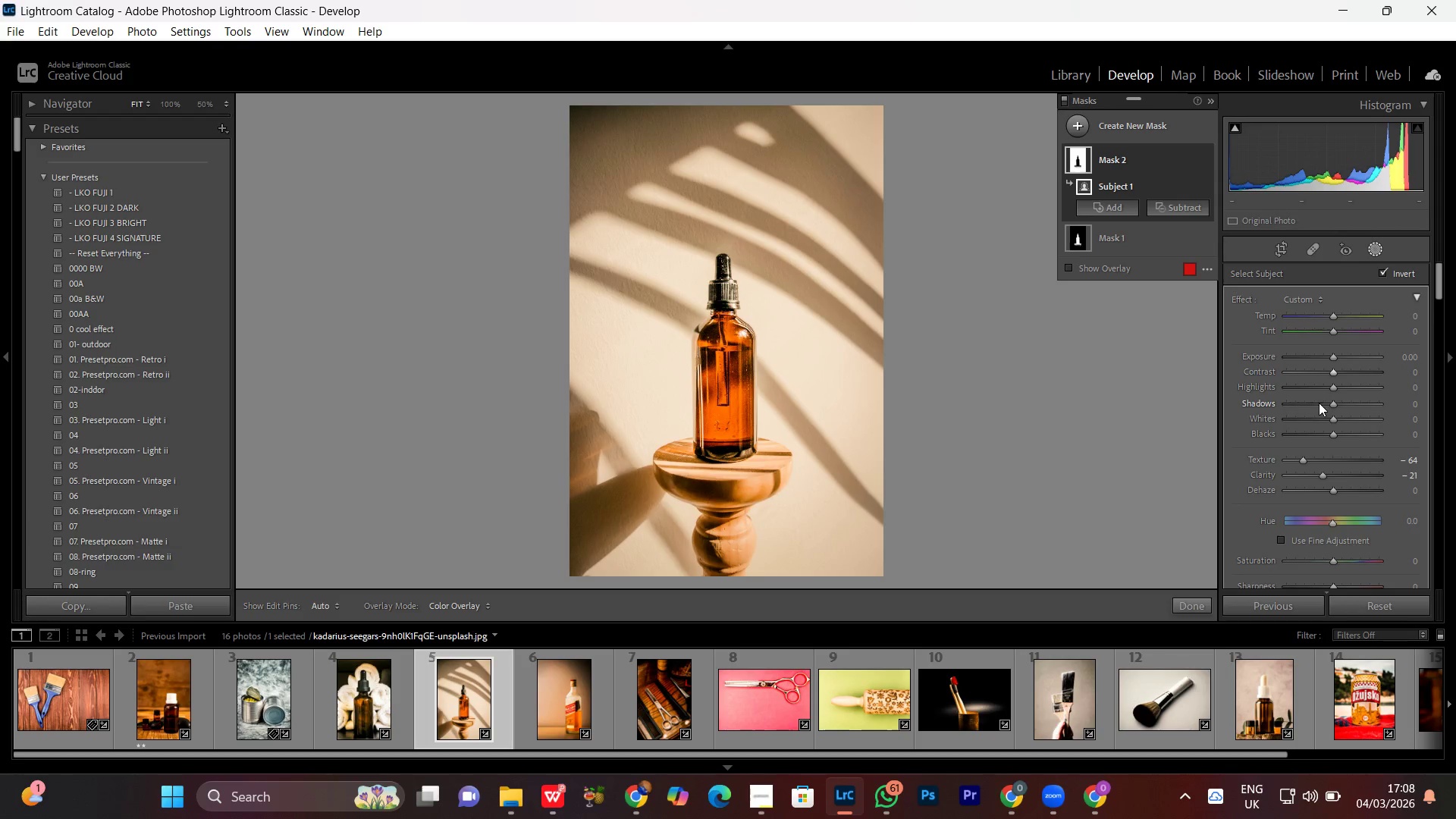 
left_click([1329, 361])
 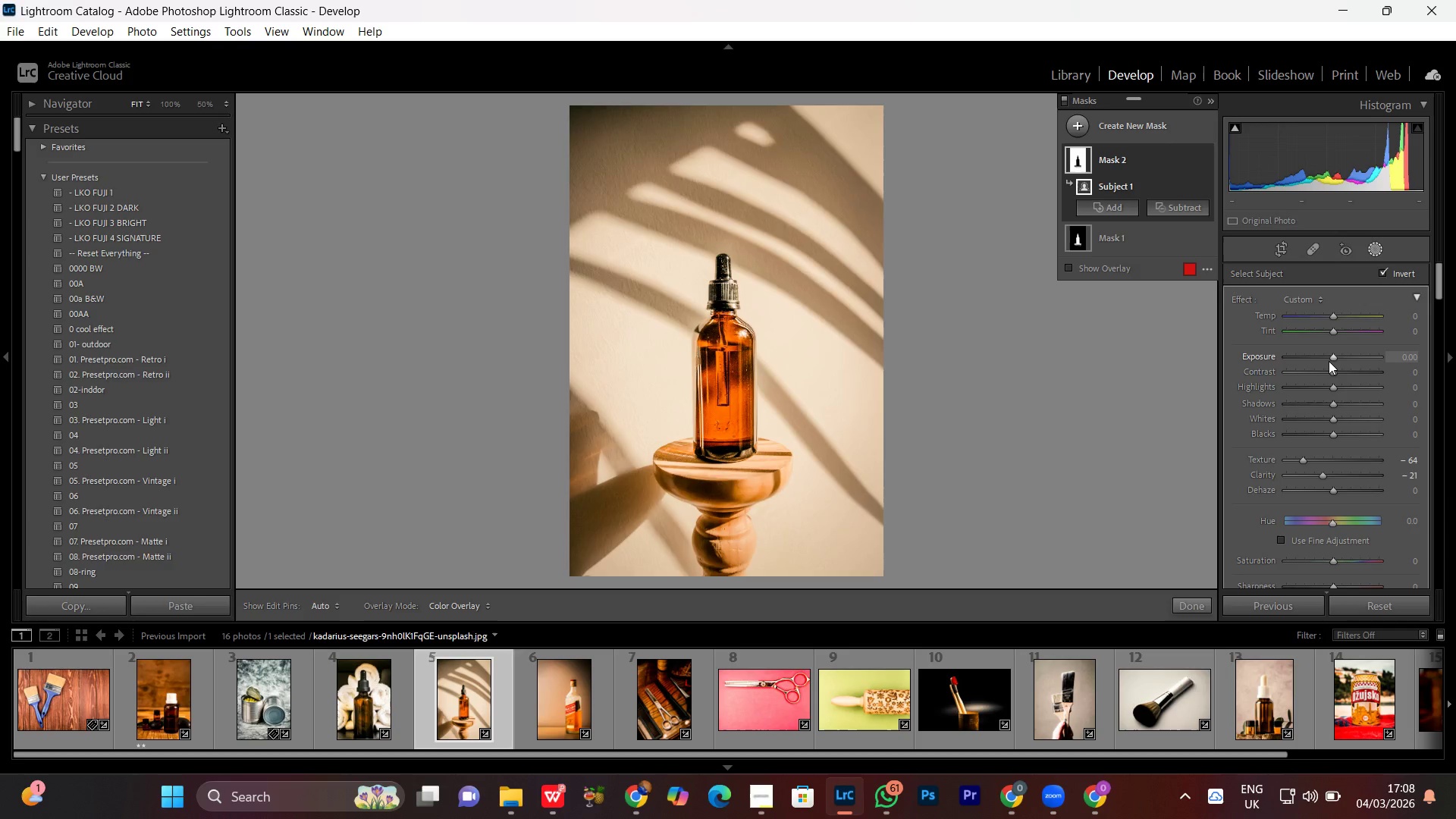 
scroll: coordinate [1329, 361], scroll_direction: down, amount: 3.0
 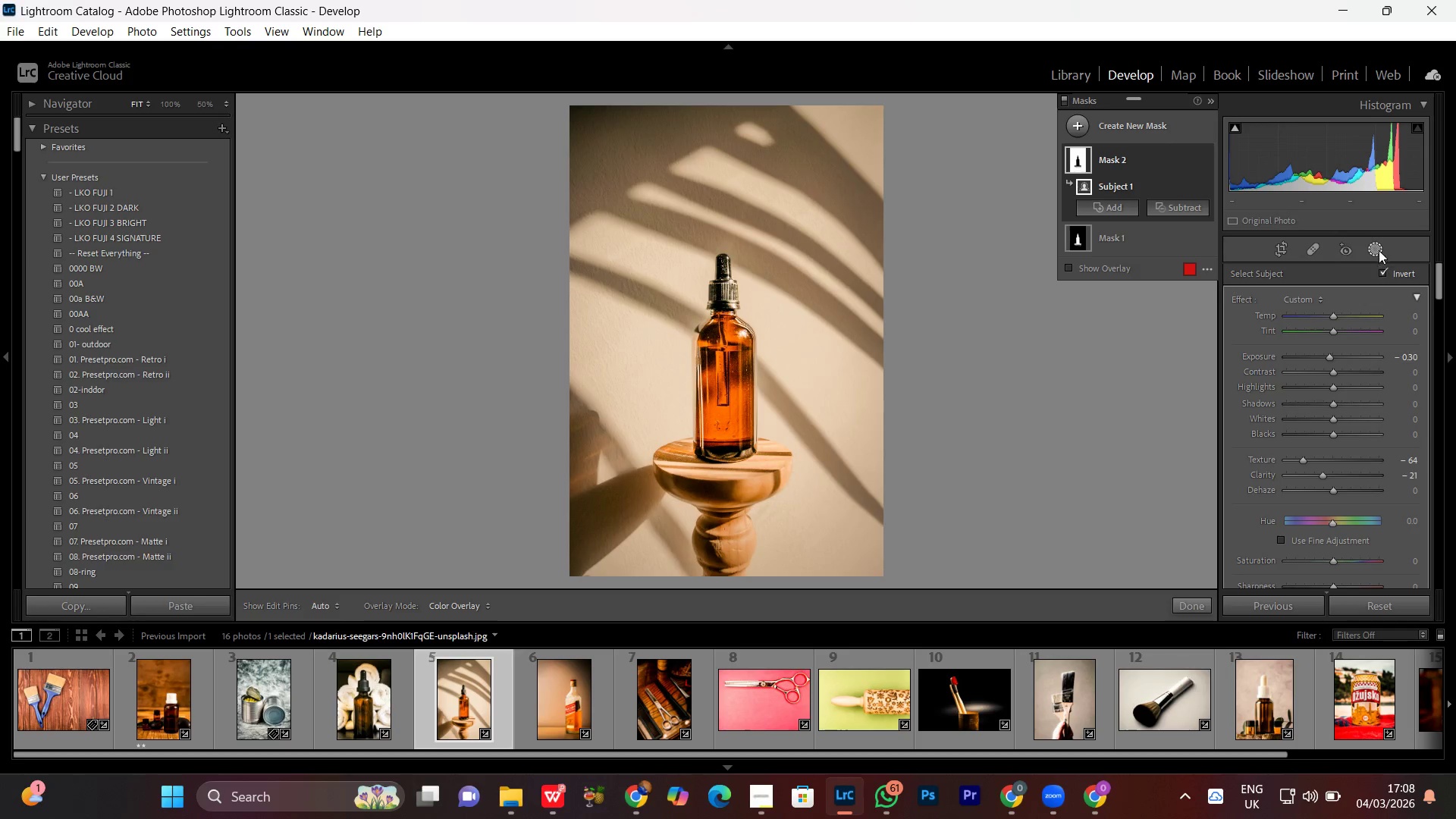 
left_click([1376, 246])
 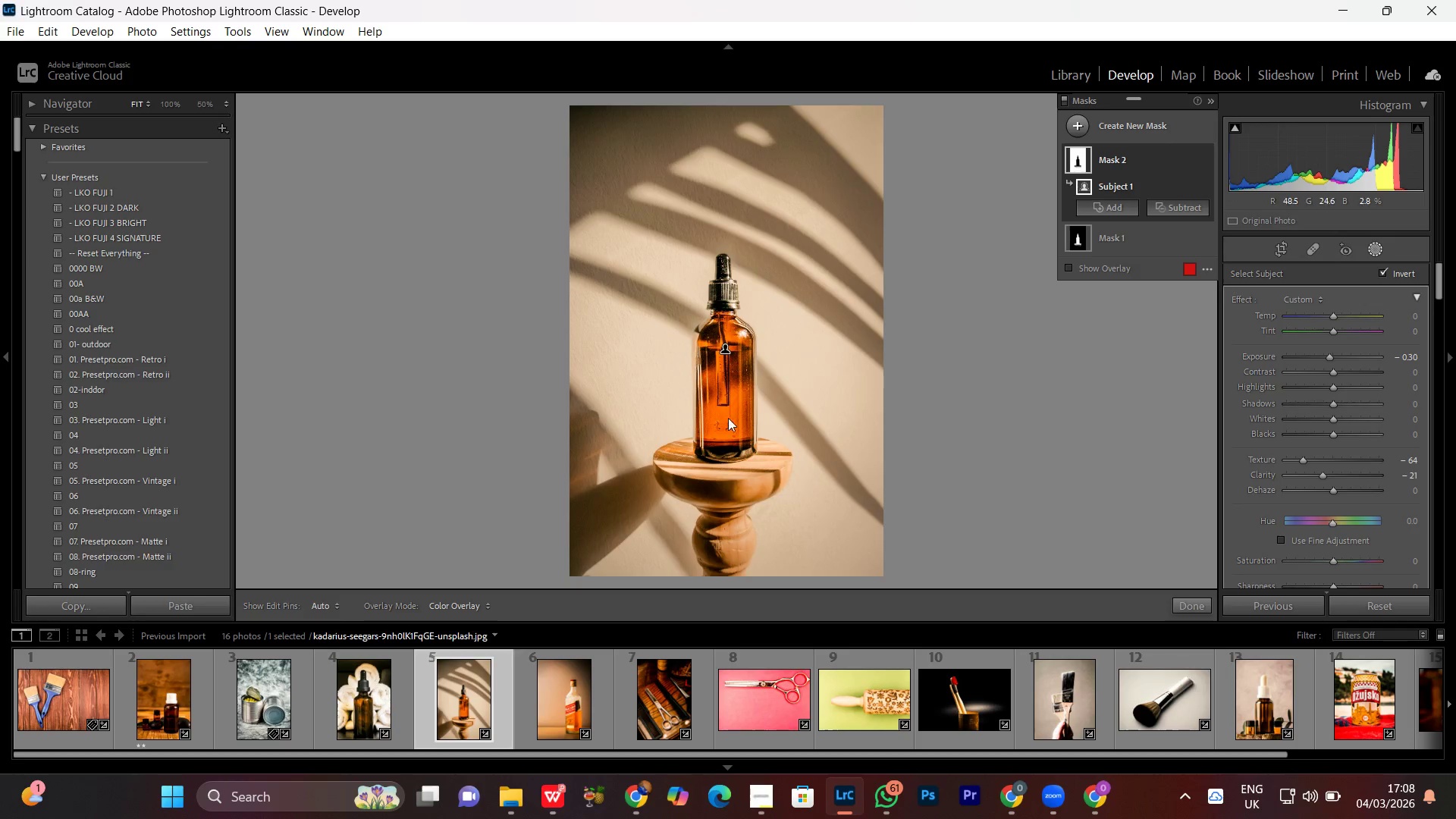 
left_click([735, 333])
 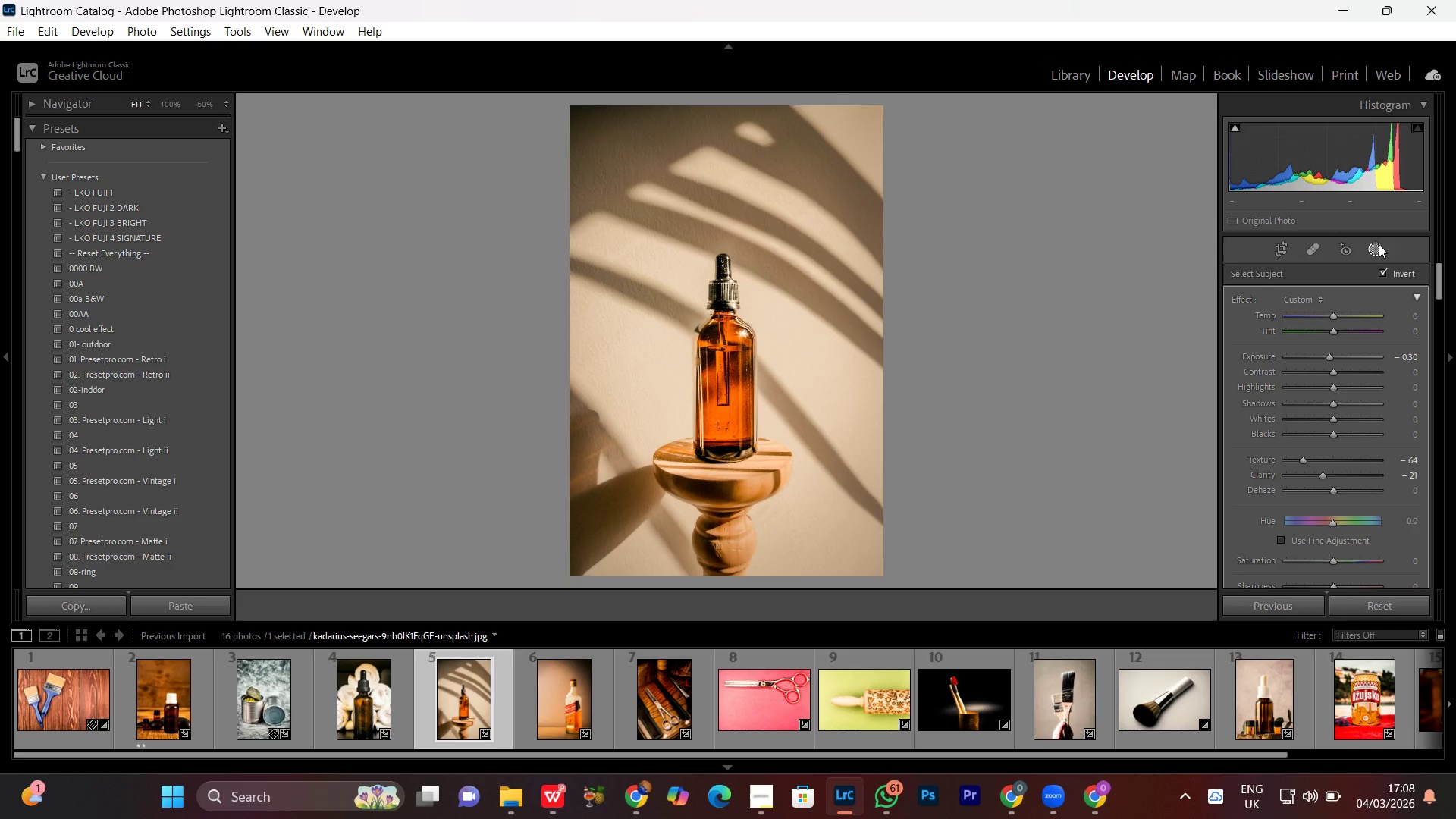 
left_click([730, 327])
 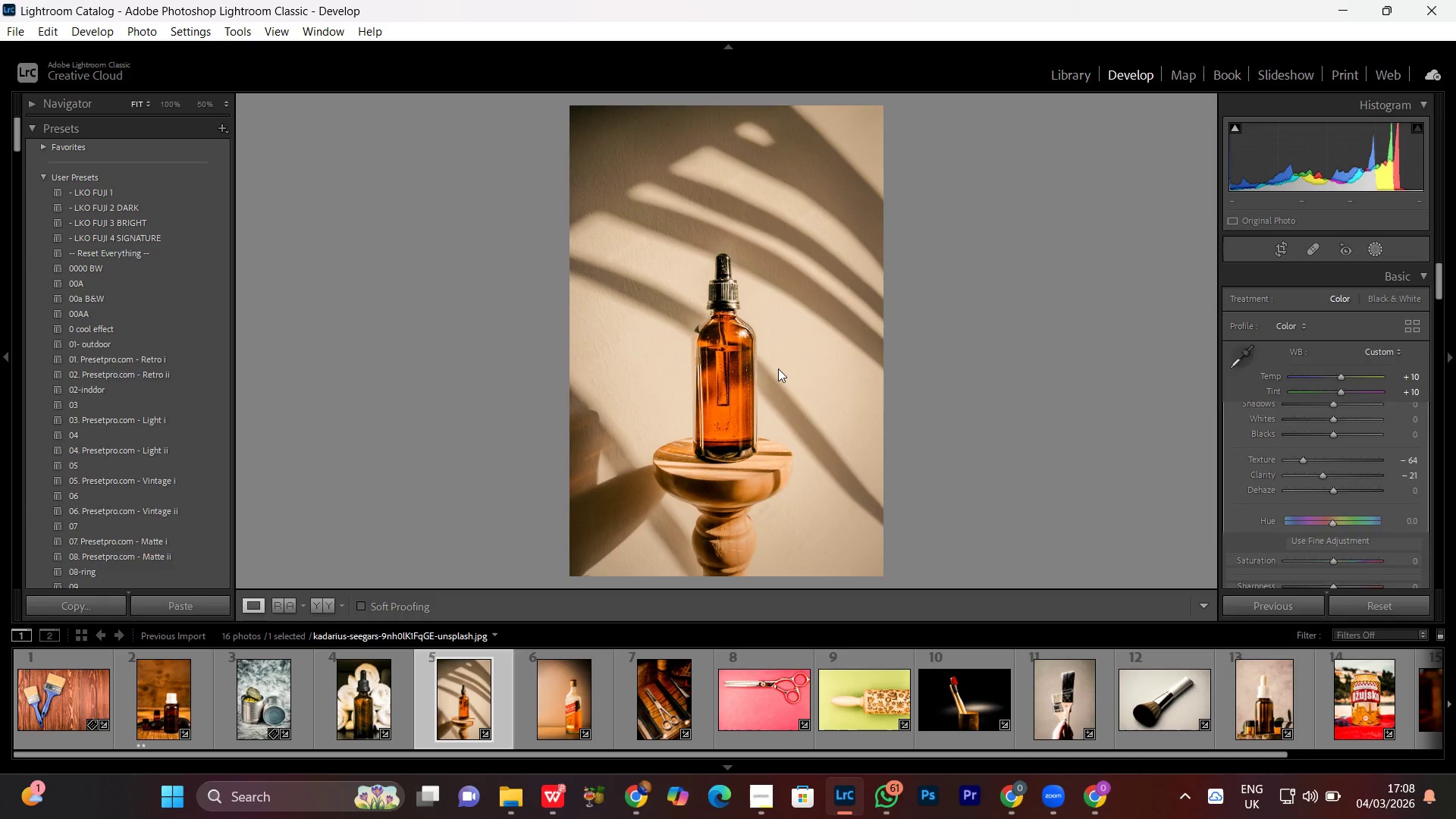 
left_click([778, 369])
 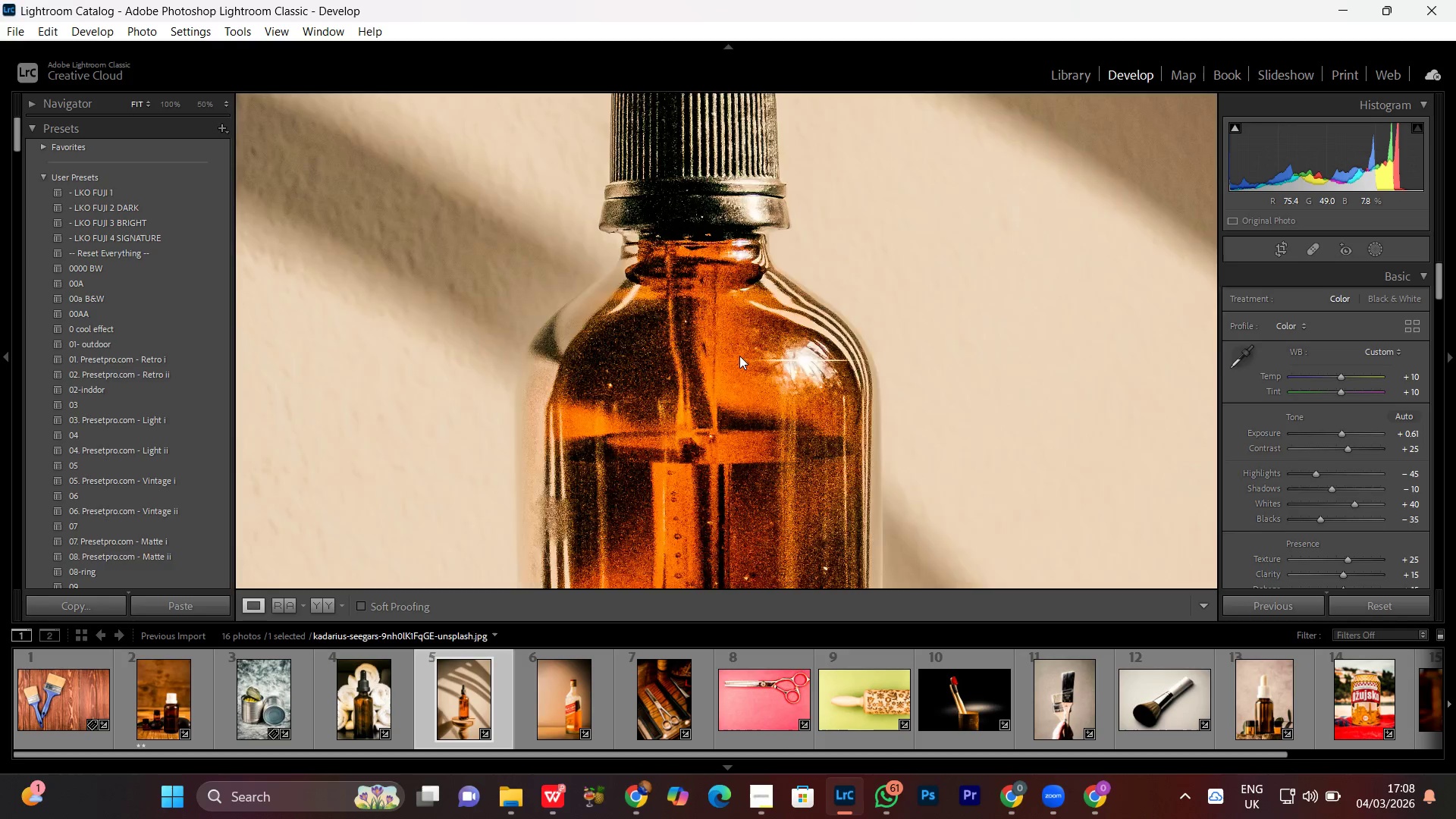 
left_click([739, 356])
 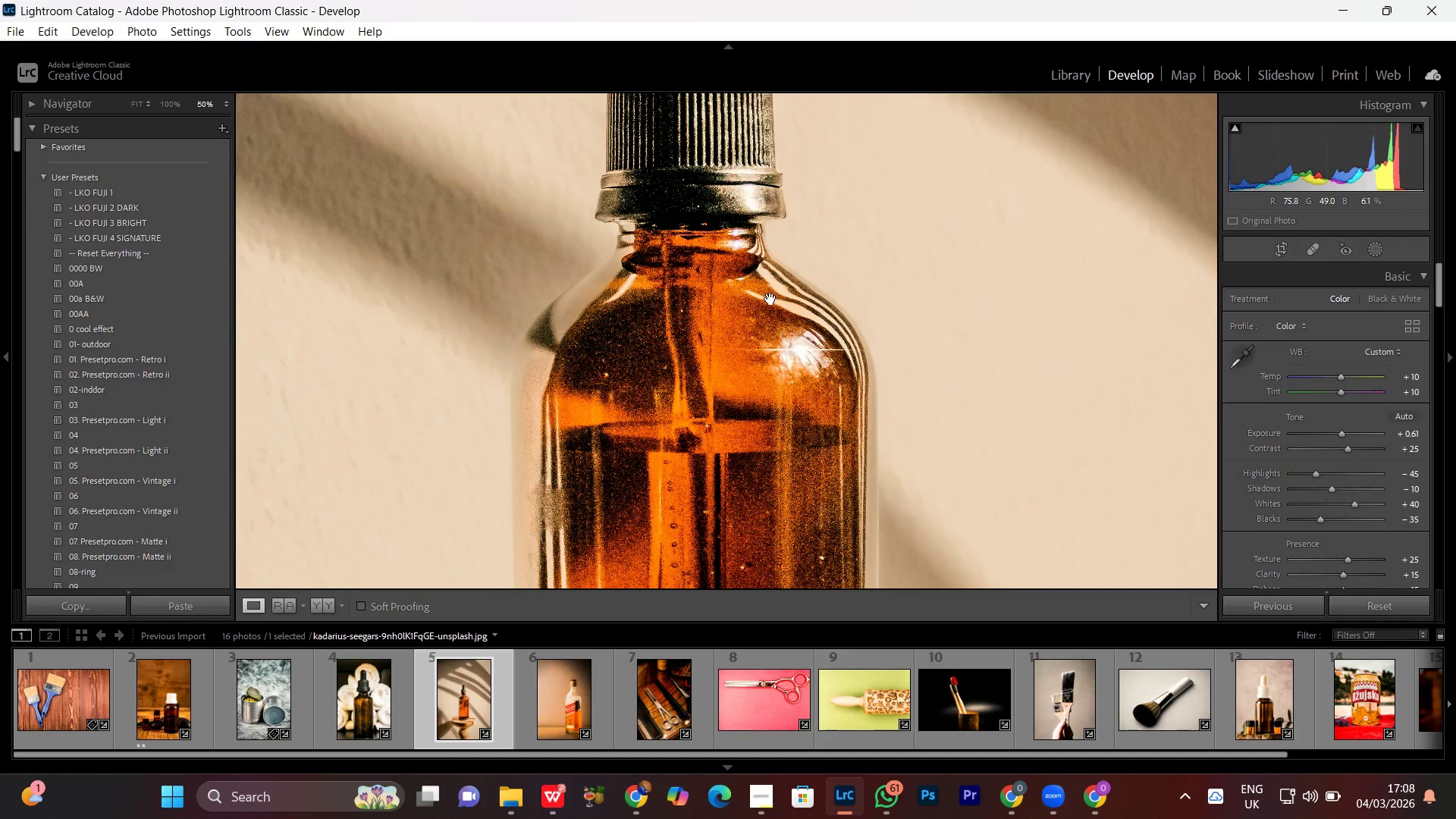 
left_click_drag(start_coordinate=[771, 297], to_coordinate=[736, 494])
 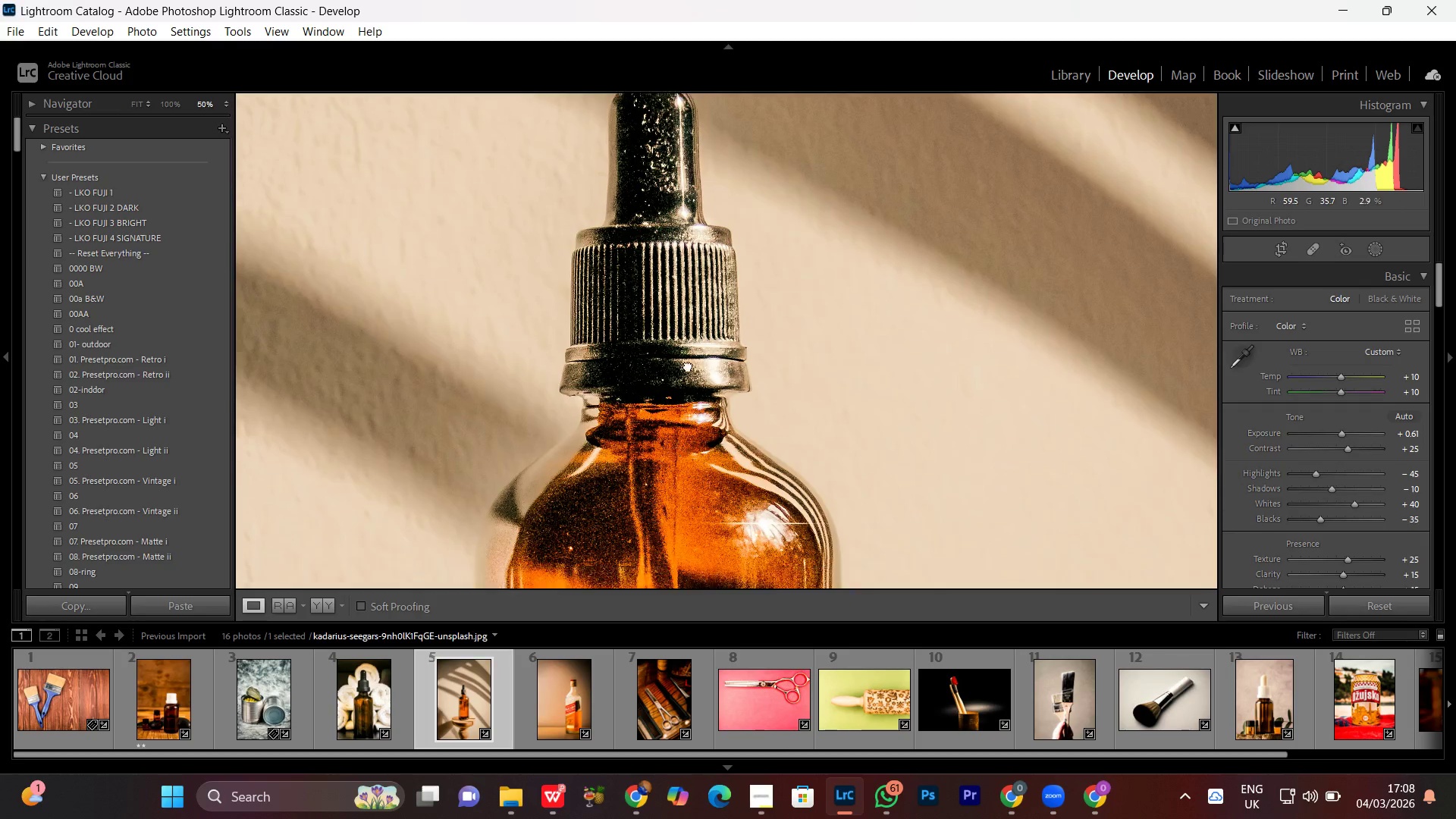 
left_click_drag(start_coordinate=[676, 476], to_coordinate=[700, 284])
 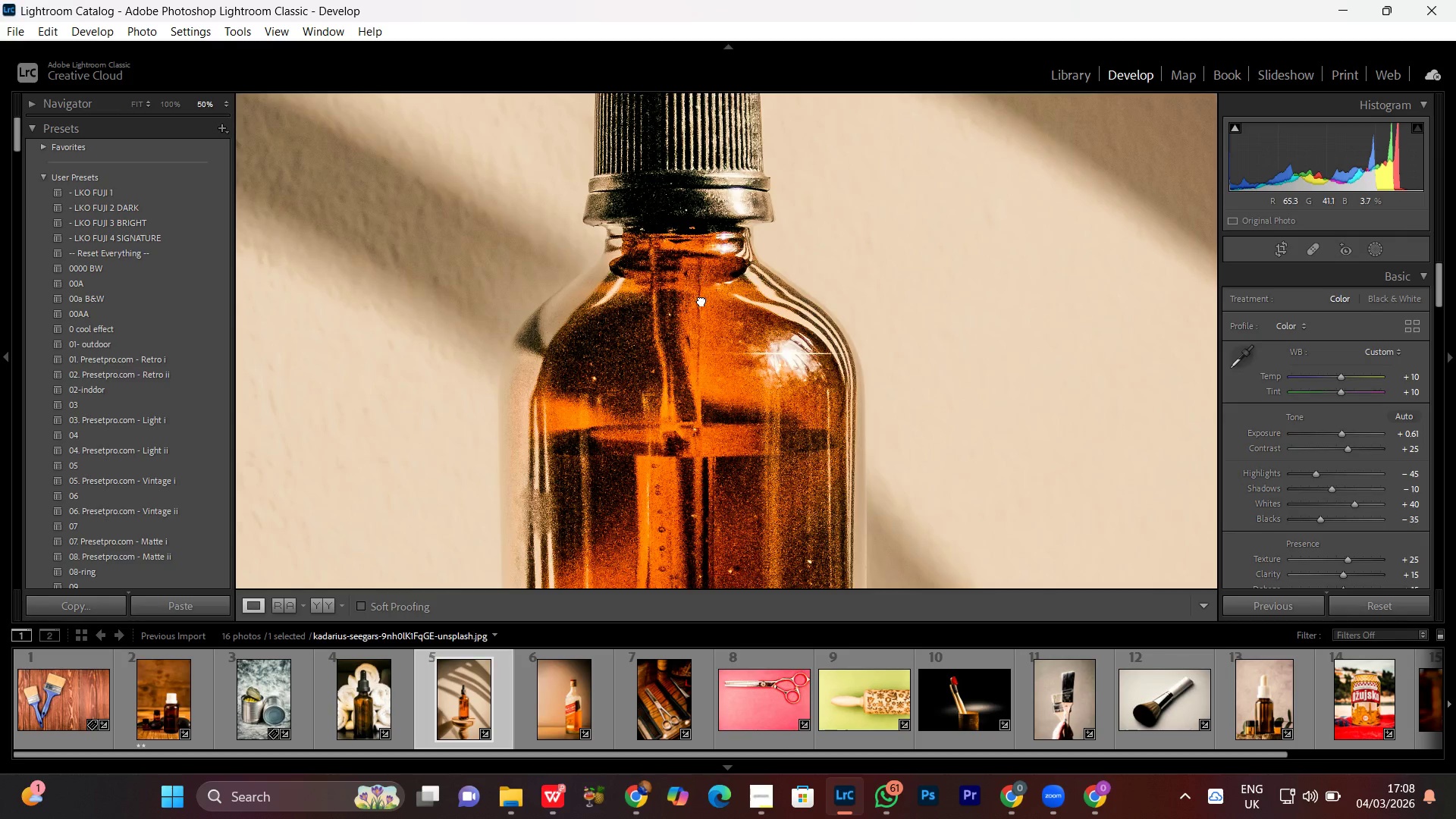 
double_click([701, 300])
 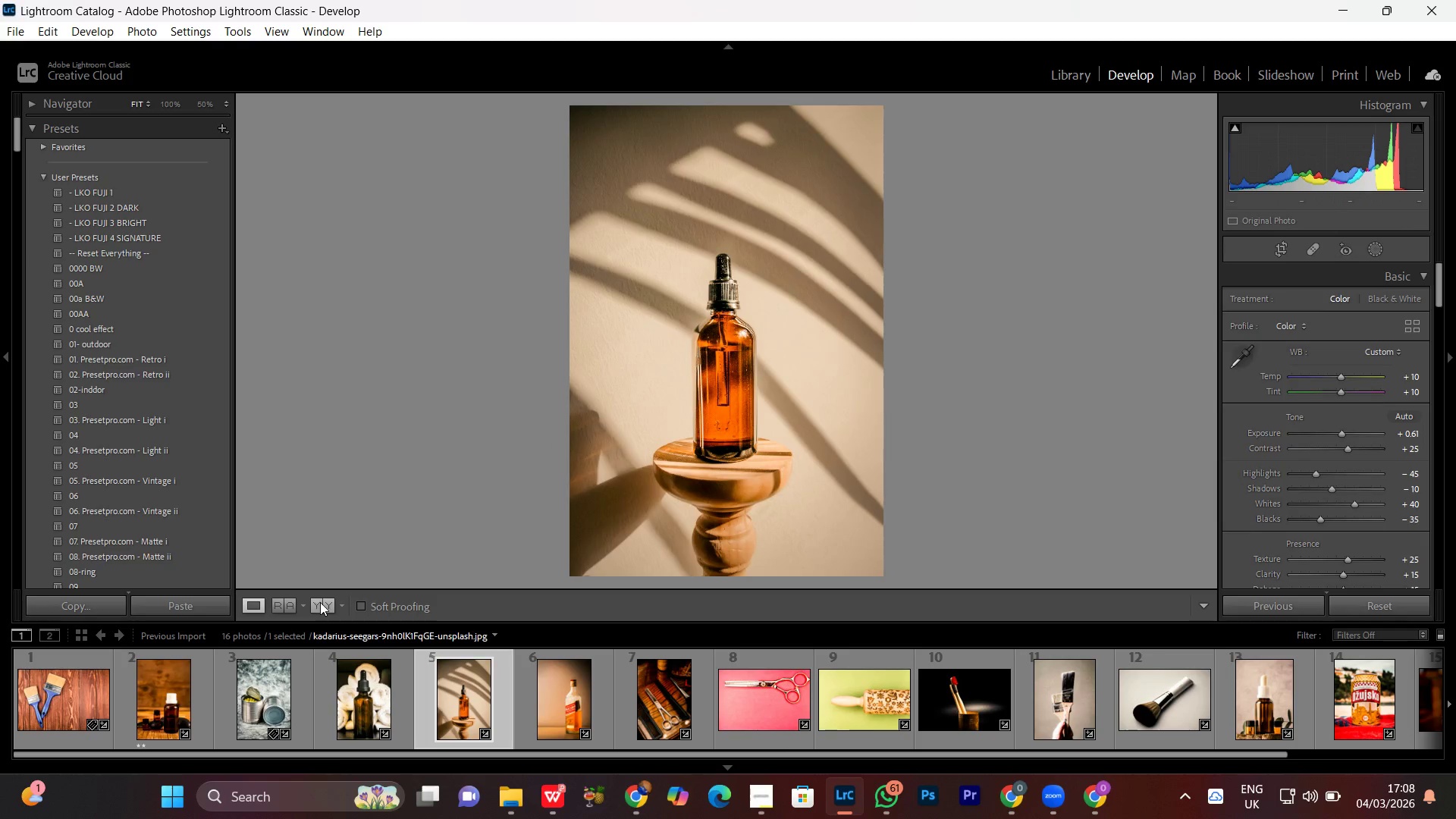 
left_click([321, 602])
 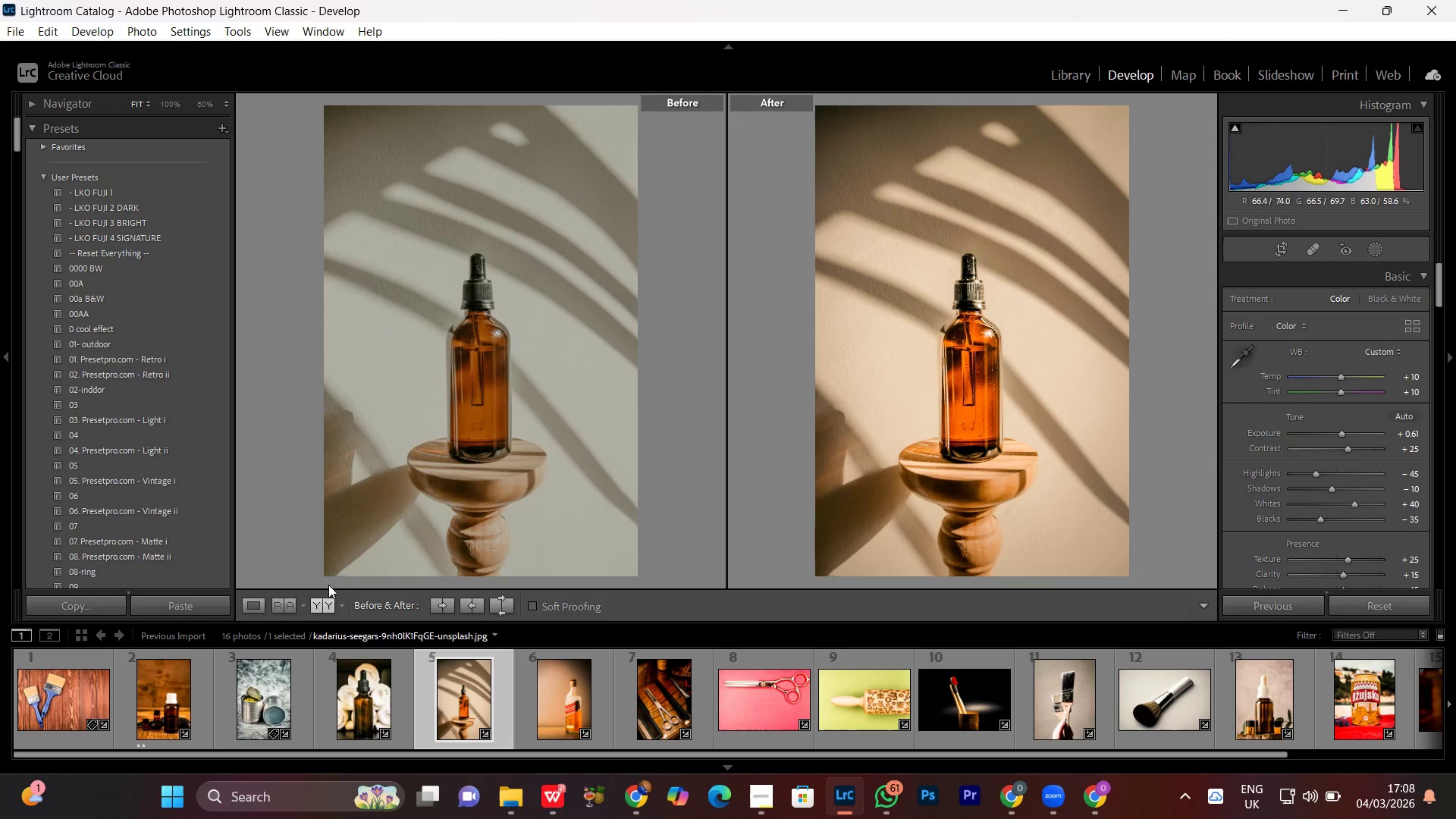 
left_click([253, 608])
 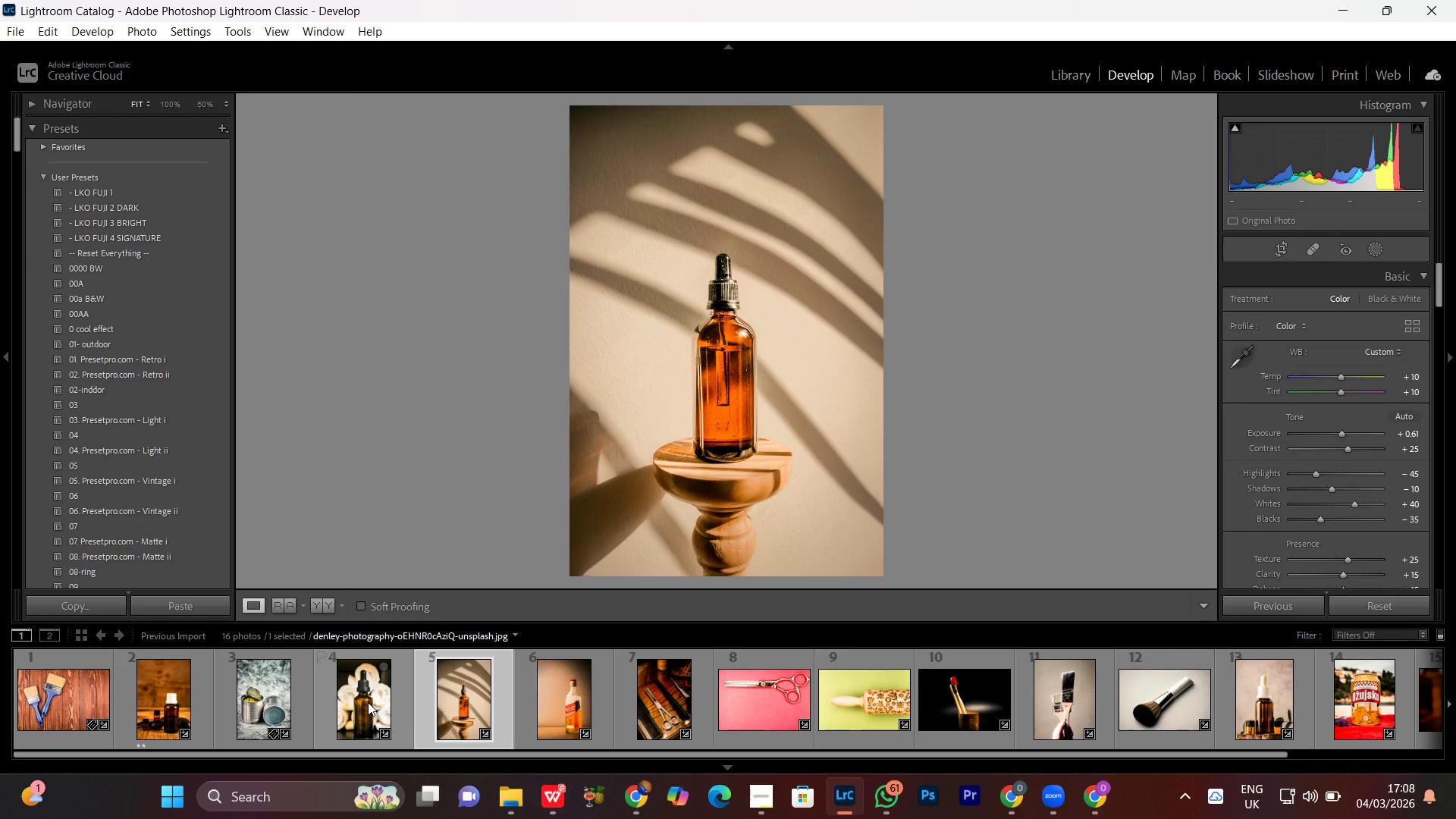 
double_click([368, 702])
 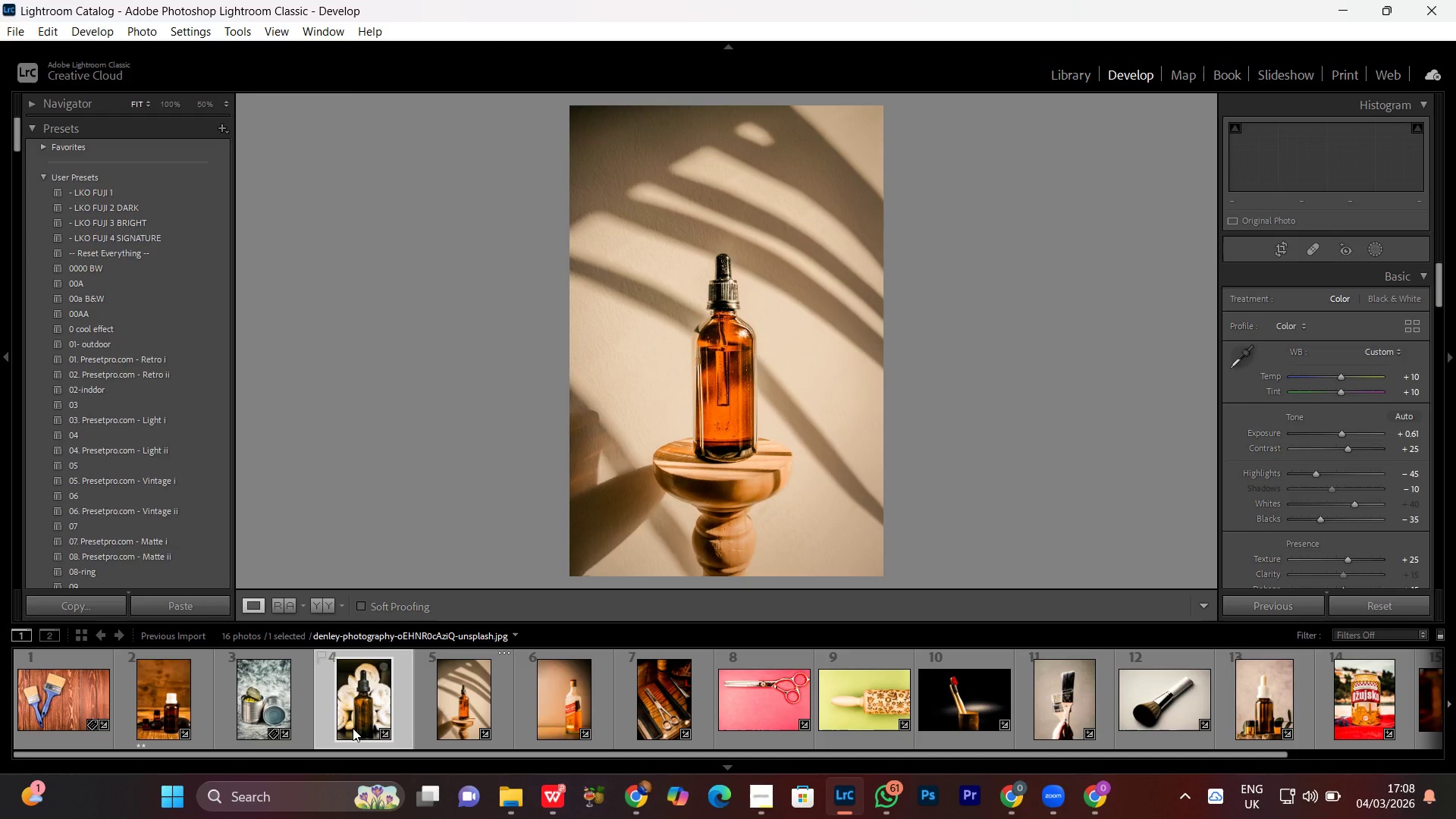 
scroll: coordinate [350, 725], scroll_direction: up, amount: 4.0
 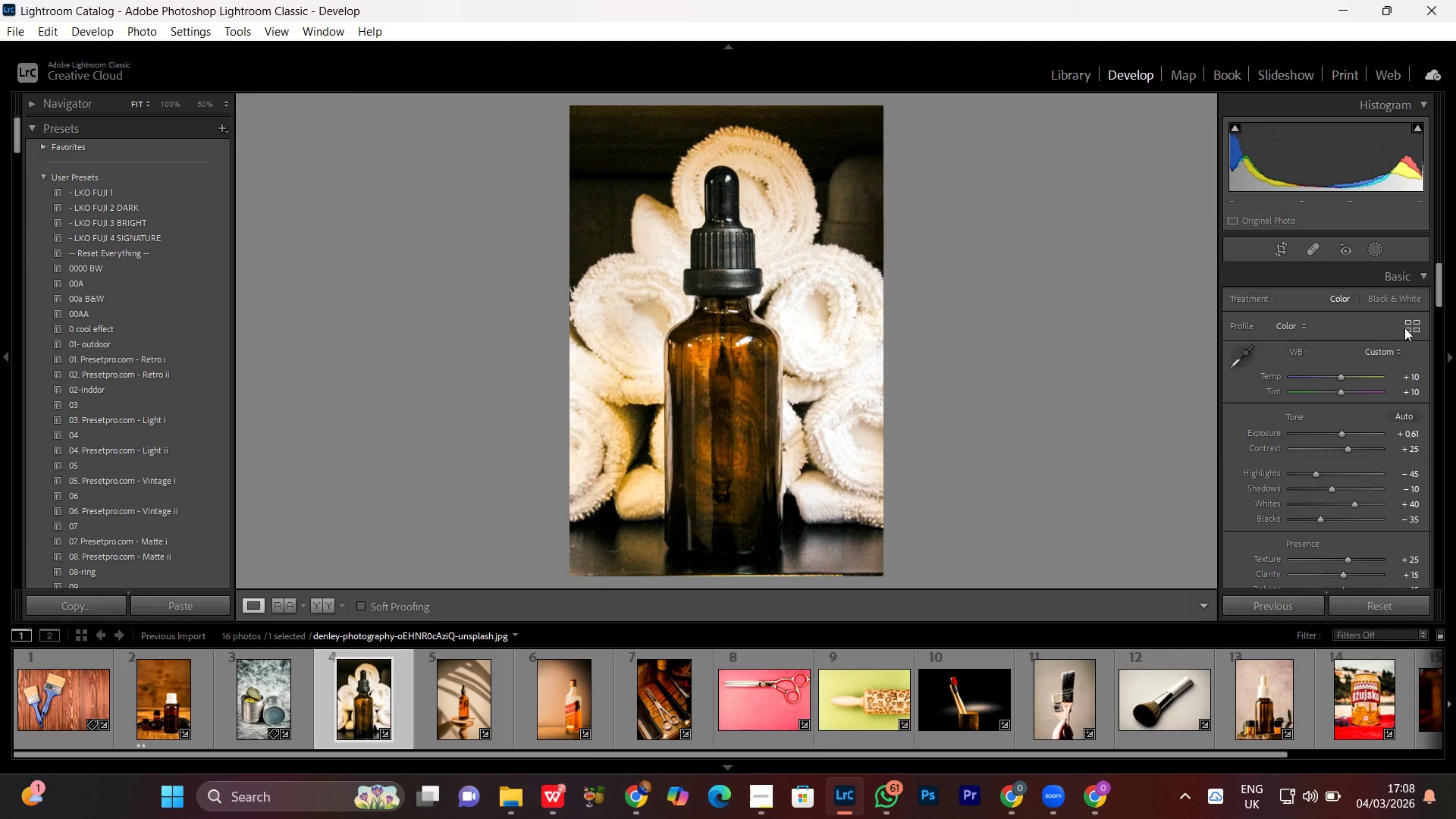 
left_click([1370, 250])
 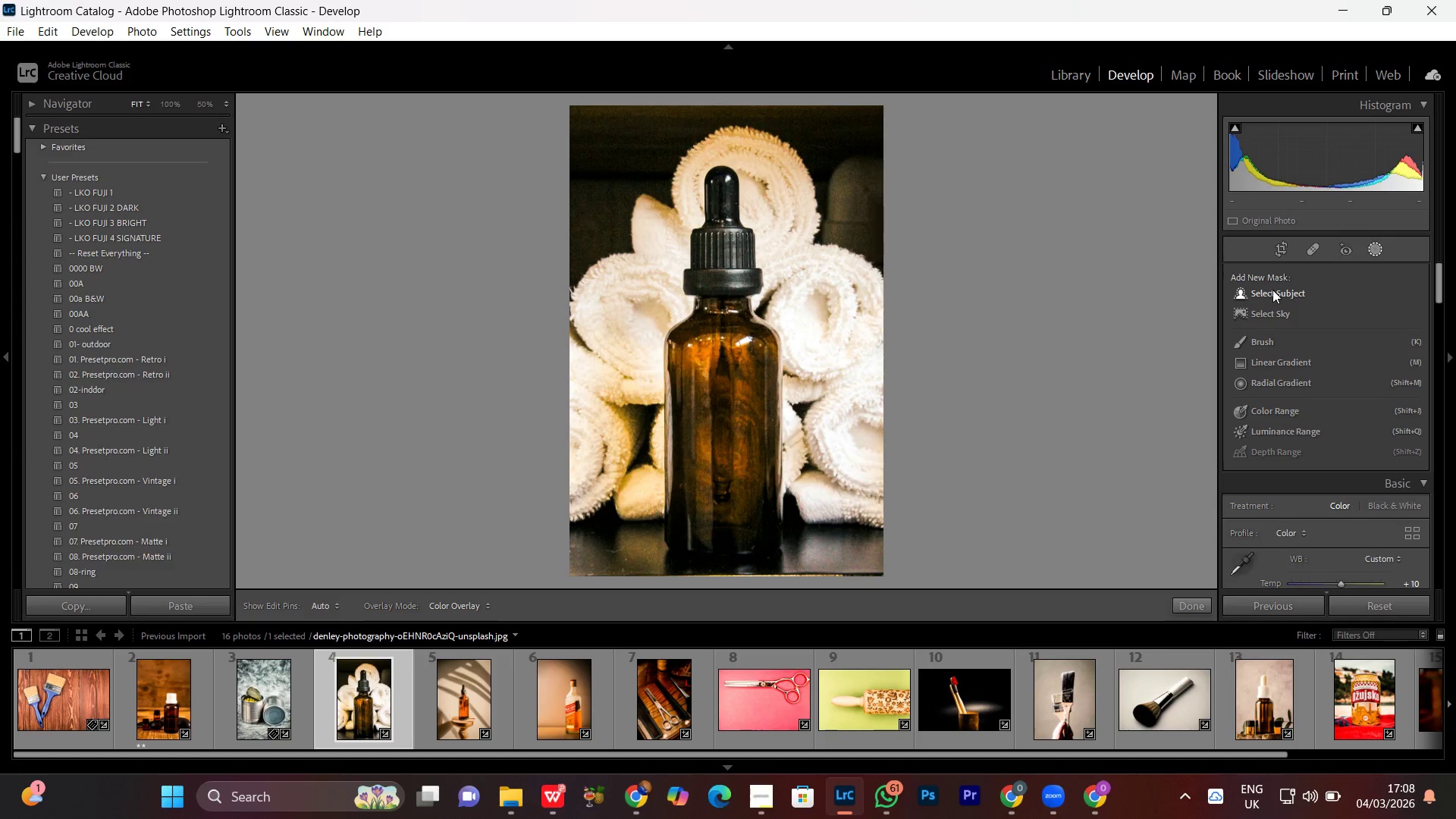 
left_click([1272, 290])
 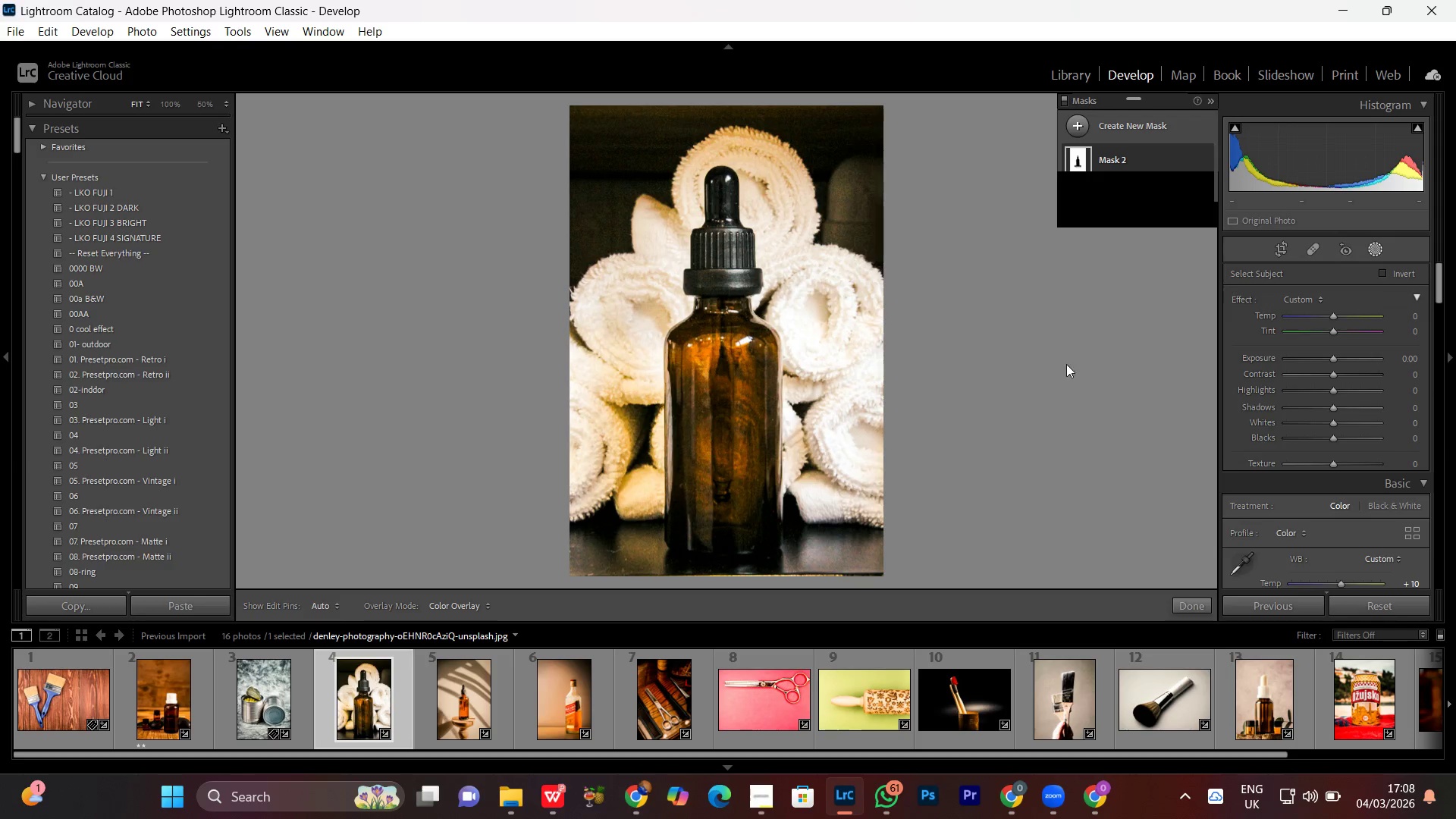 
mouse_move([864, 400])
 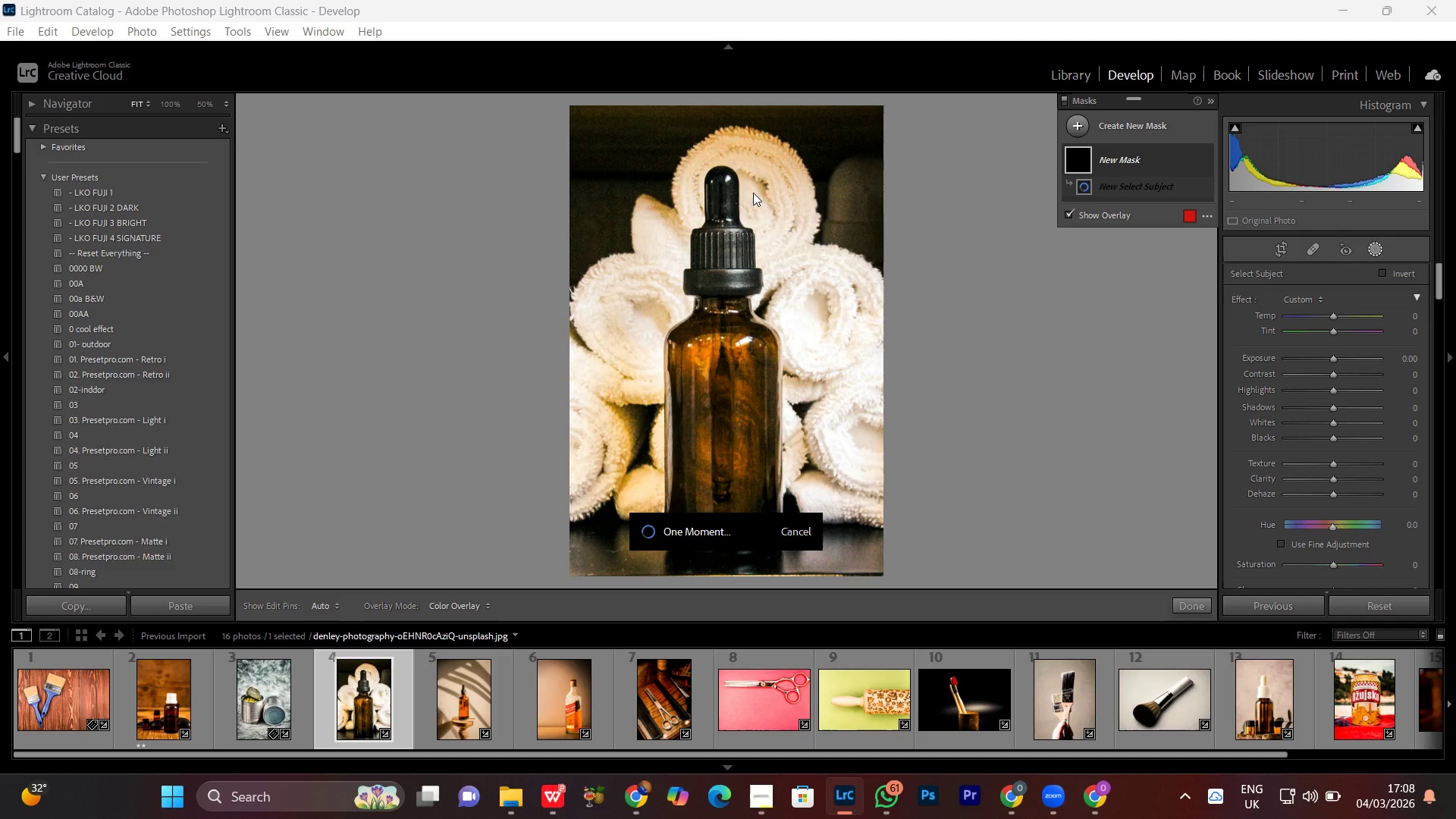 
wait(15.72)
 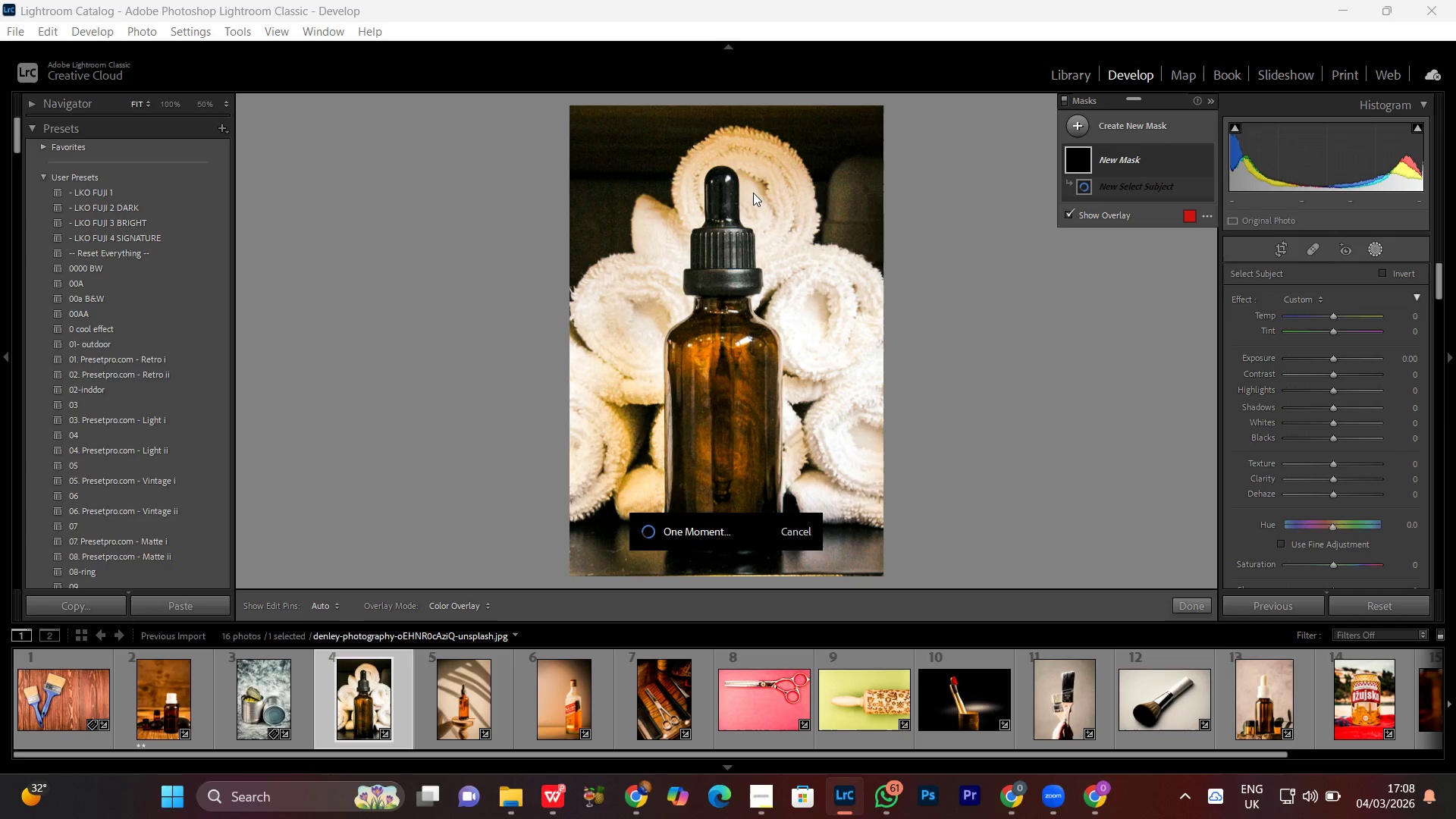 
left_click([1160, 212])
 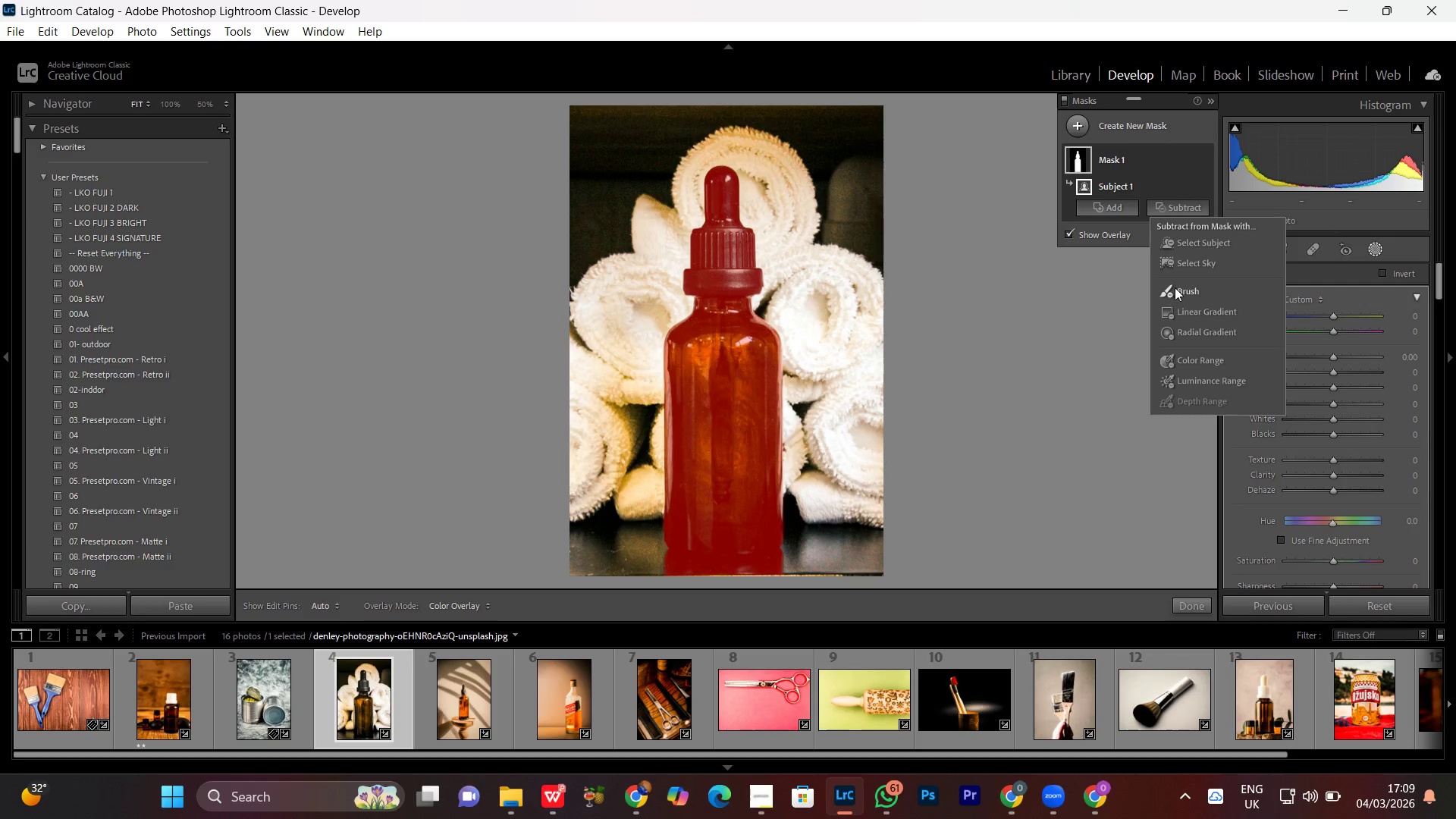 
left_click([1175, 288])
 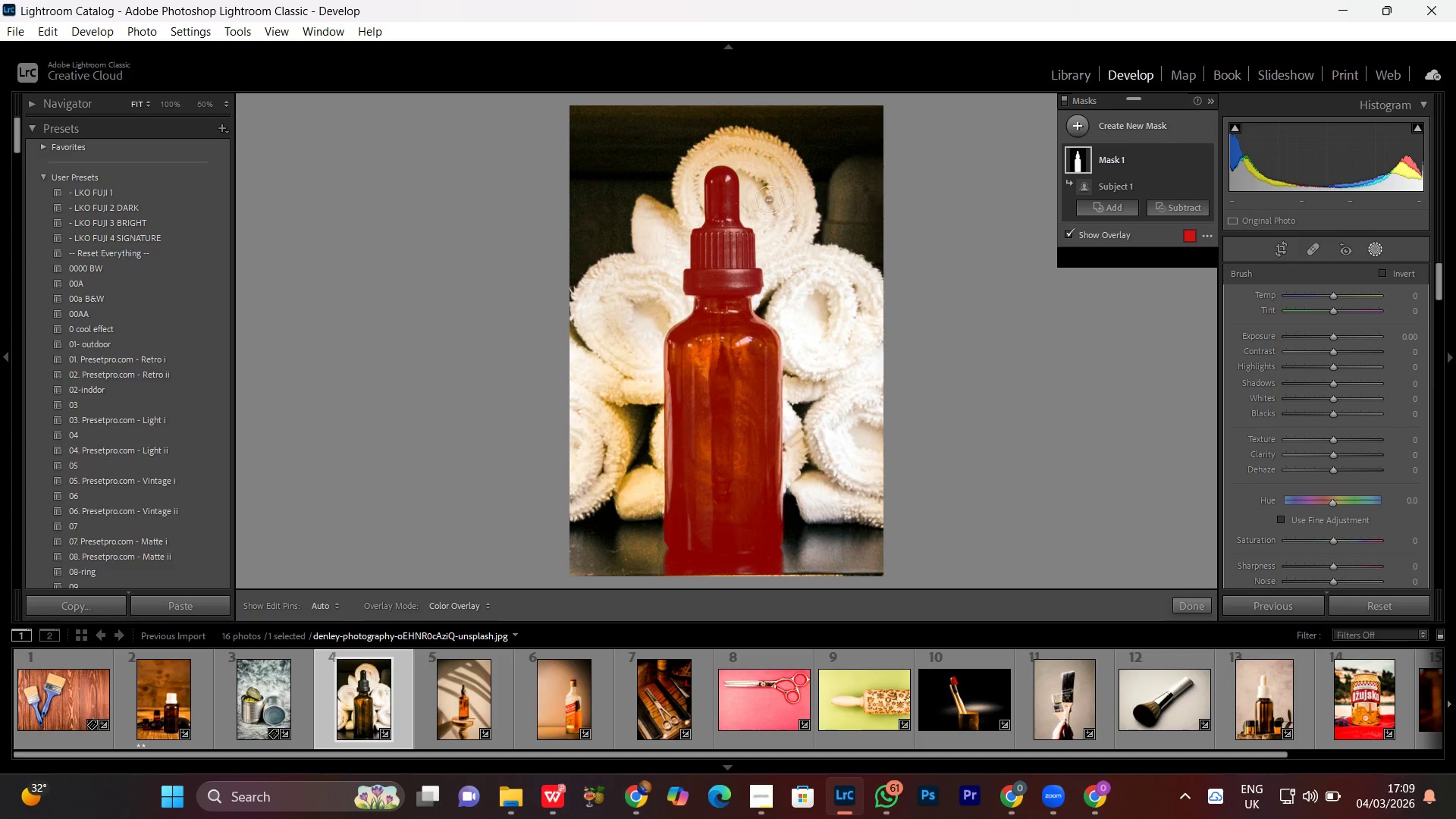 
scroll: coordinate [759, 197], scroll_direction: up, amount: 6.0
 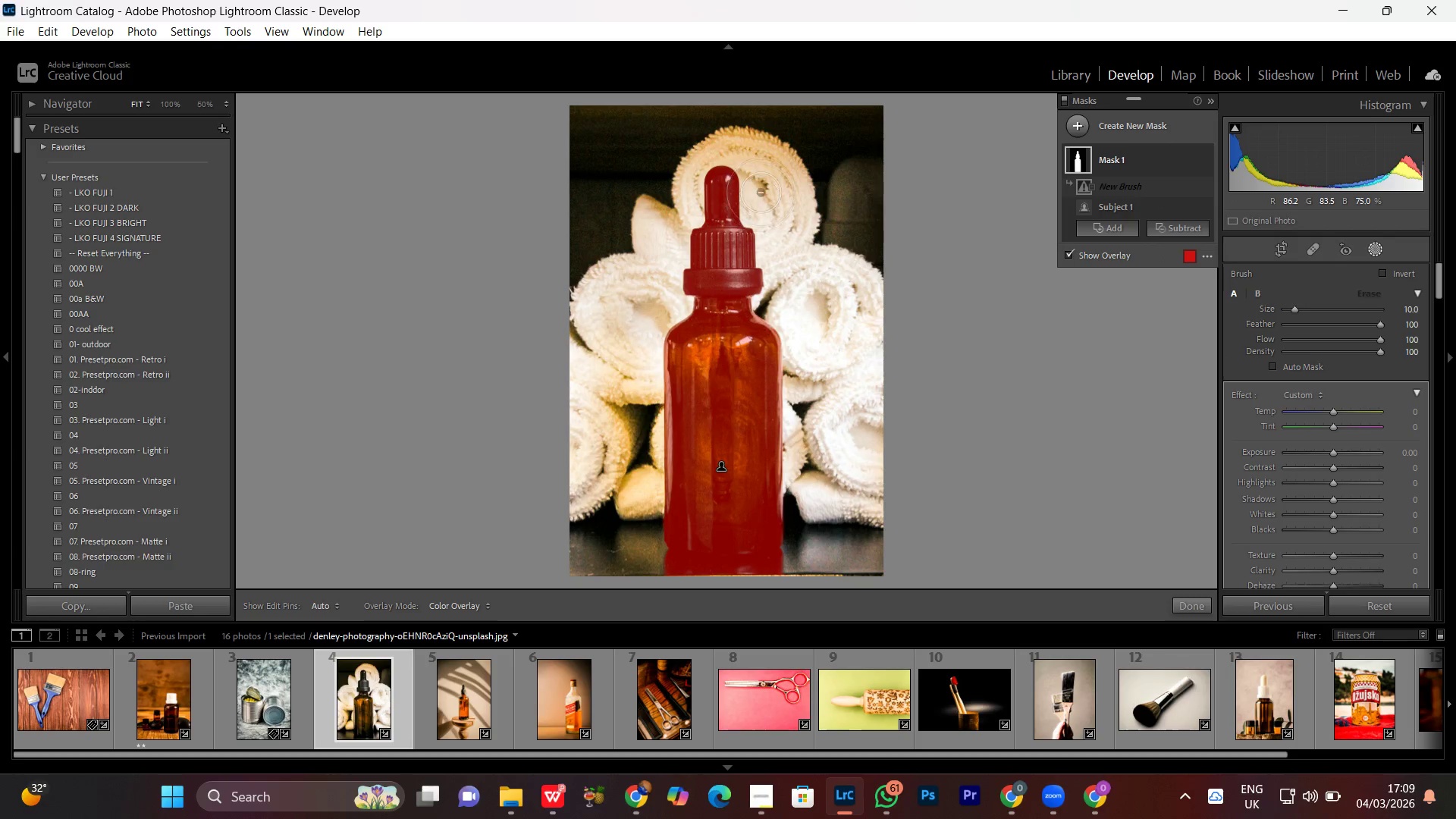 
left_click_drag(start_coordinate=[761, 191], to_coordinate=[751, 151])
 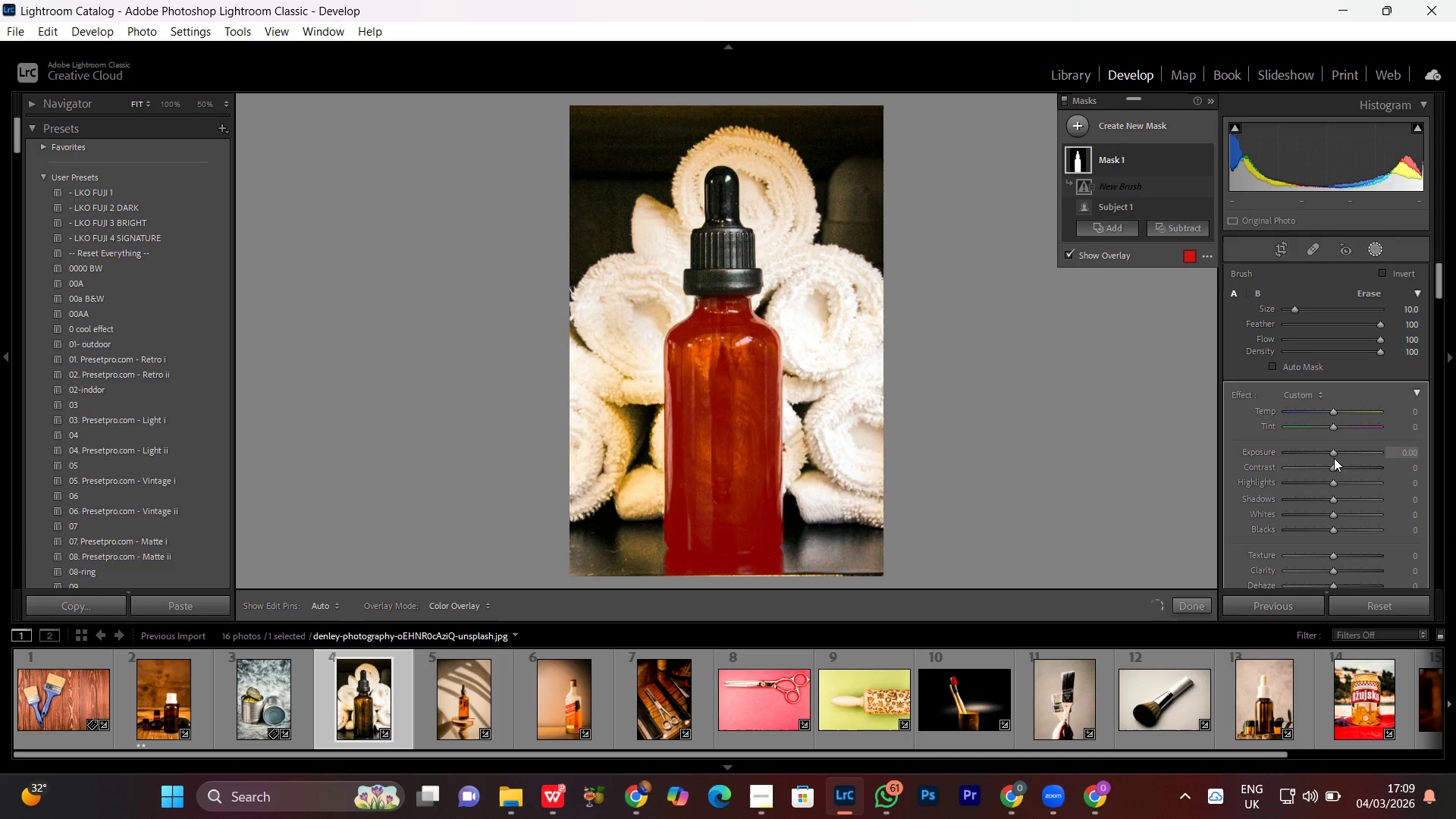 
left_click([1330, 454])
 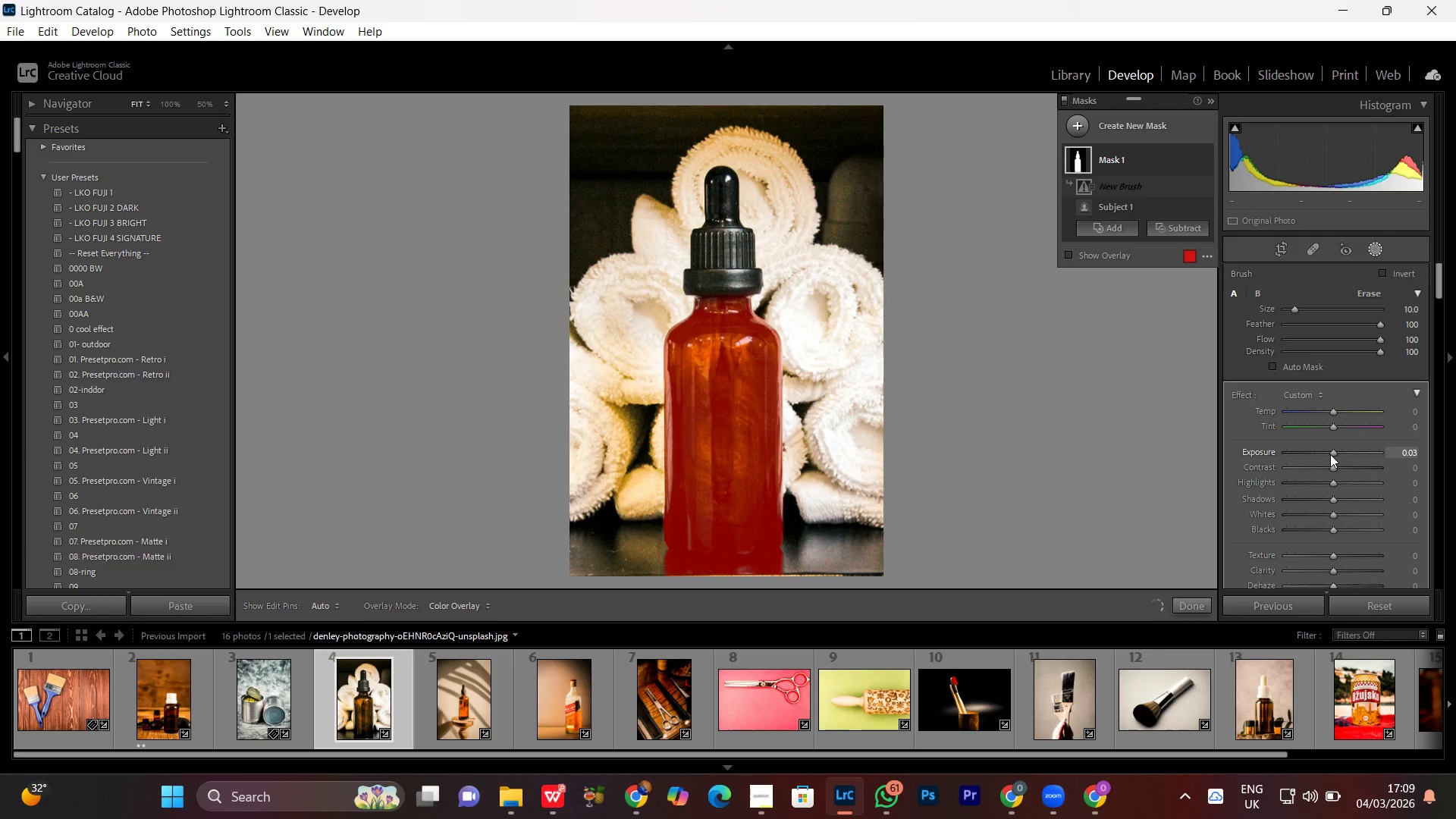 
scroll: coordinate [1330, 454], scroll_direction: up, amount: 6.0
 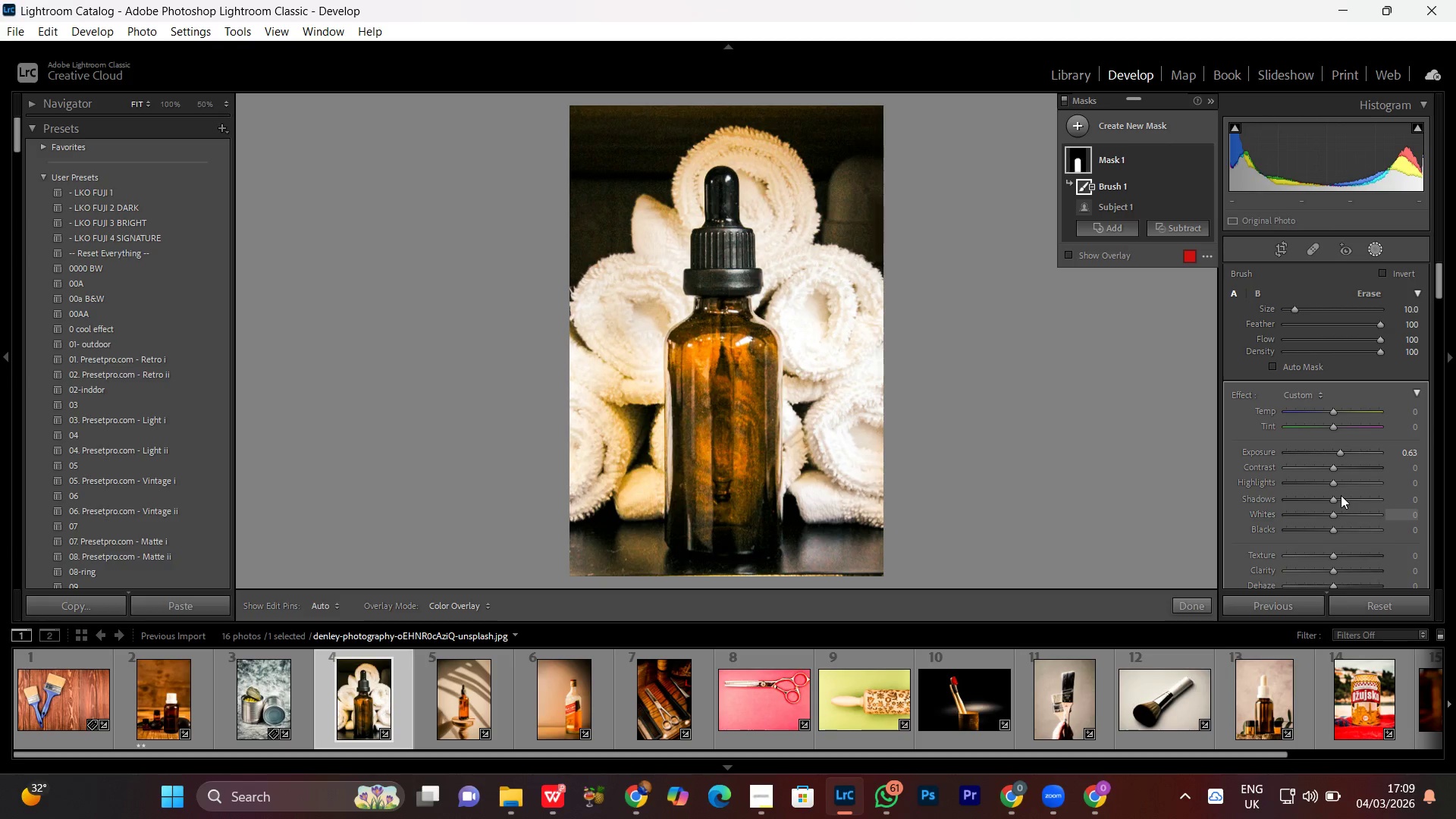 
left_click([1333, 502])
 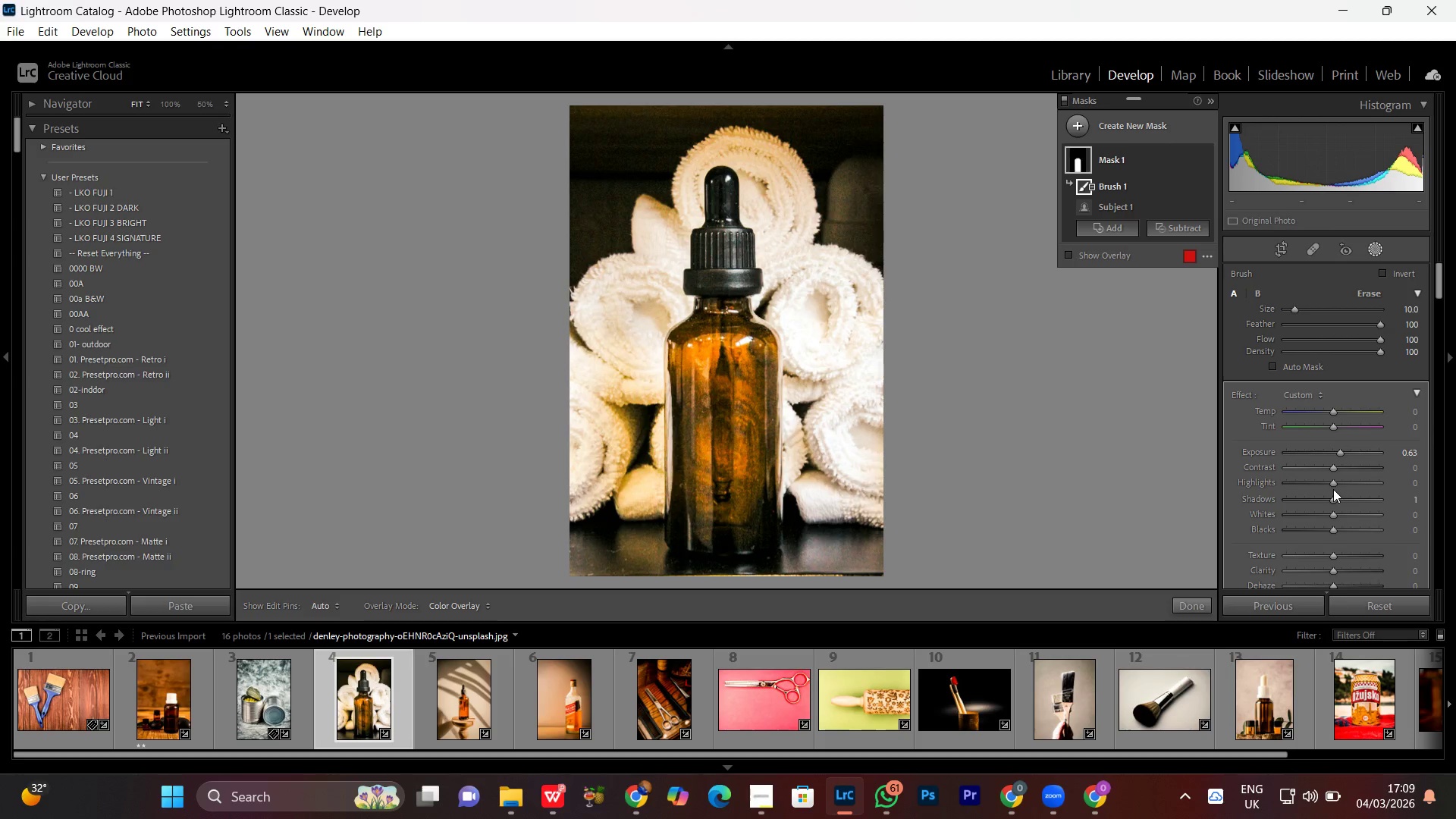 
left_click([1333, 485])
 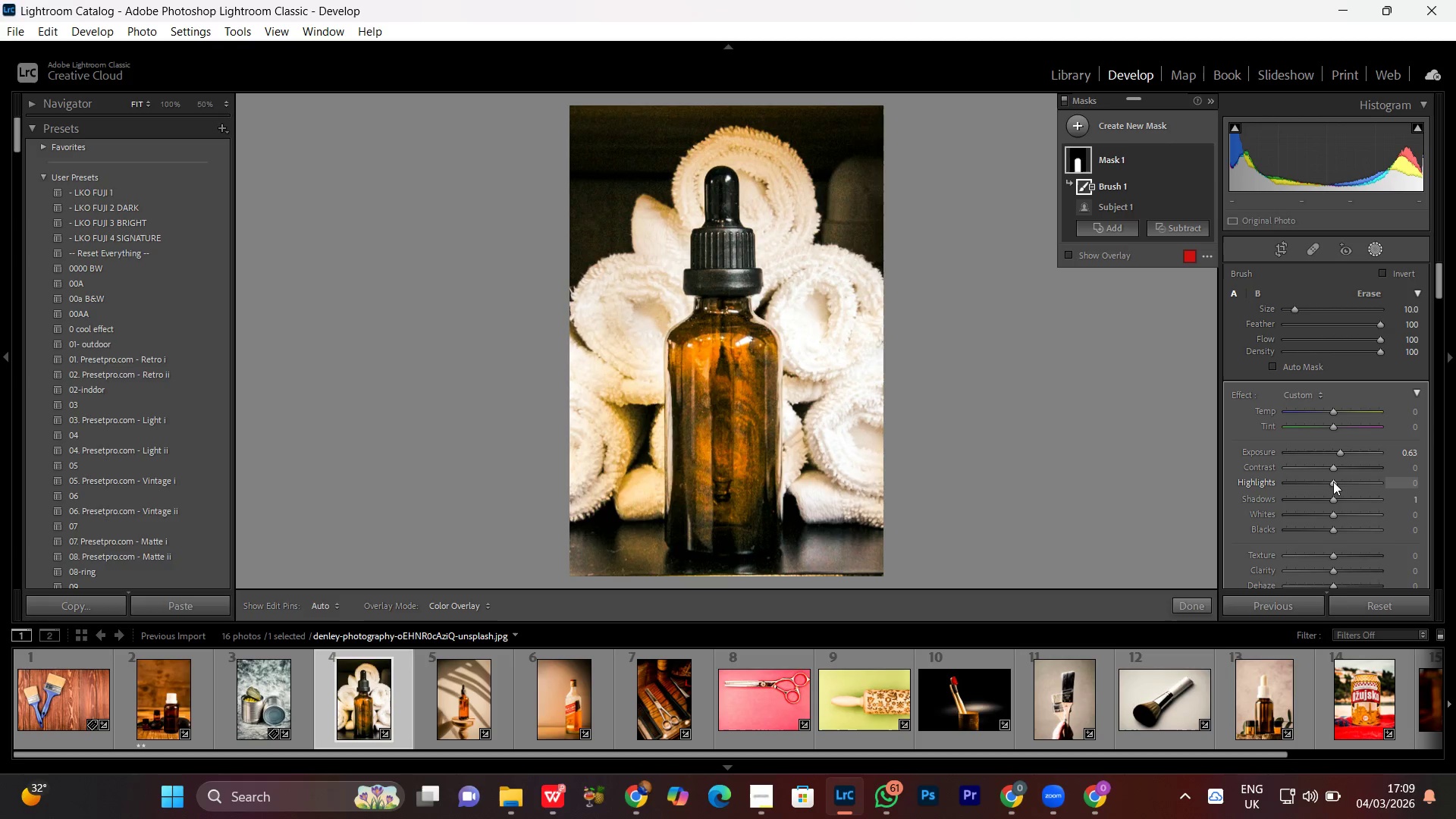 
scroll: coordinate [1335, 480], scroll_direction: up, amount: 16.0
 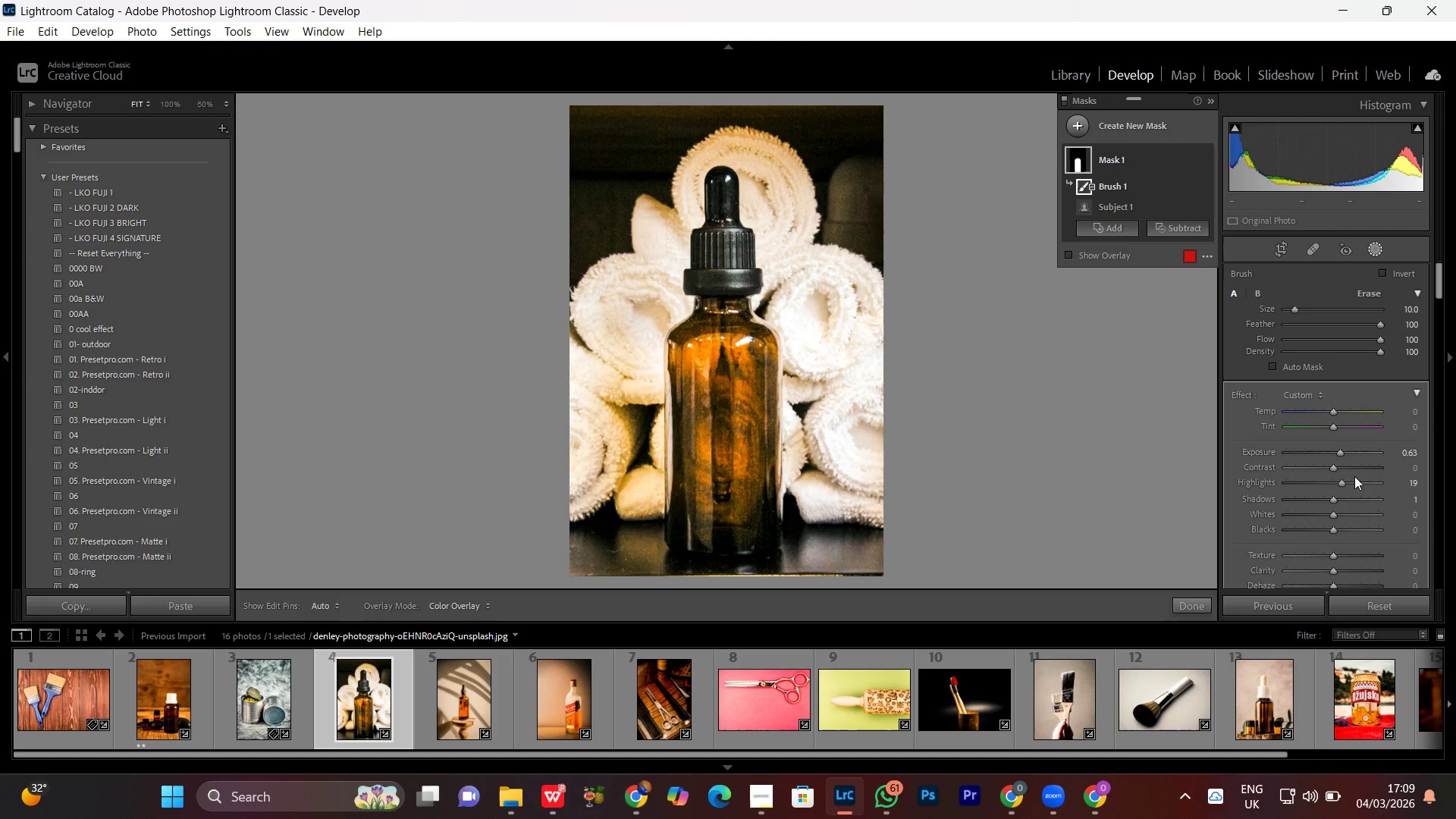 
scroll: coordinate [1354, 477], scroll_direction: down, amount: 1.0
 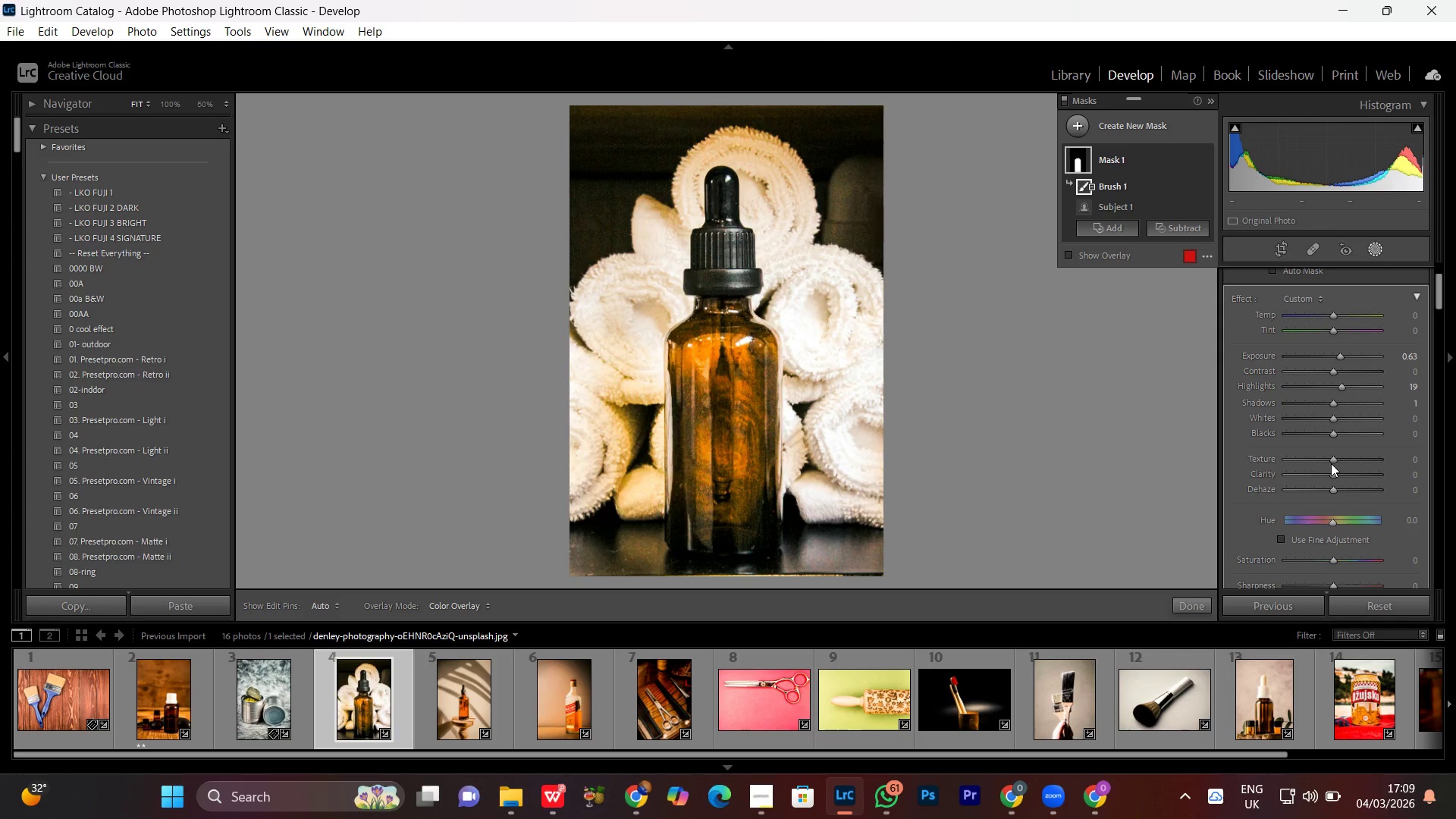 
left_click_drag(start_coordinate=[1331, 463], to_coordinate=[1345, 465])
 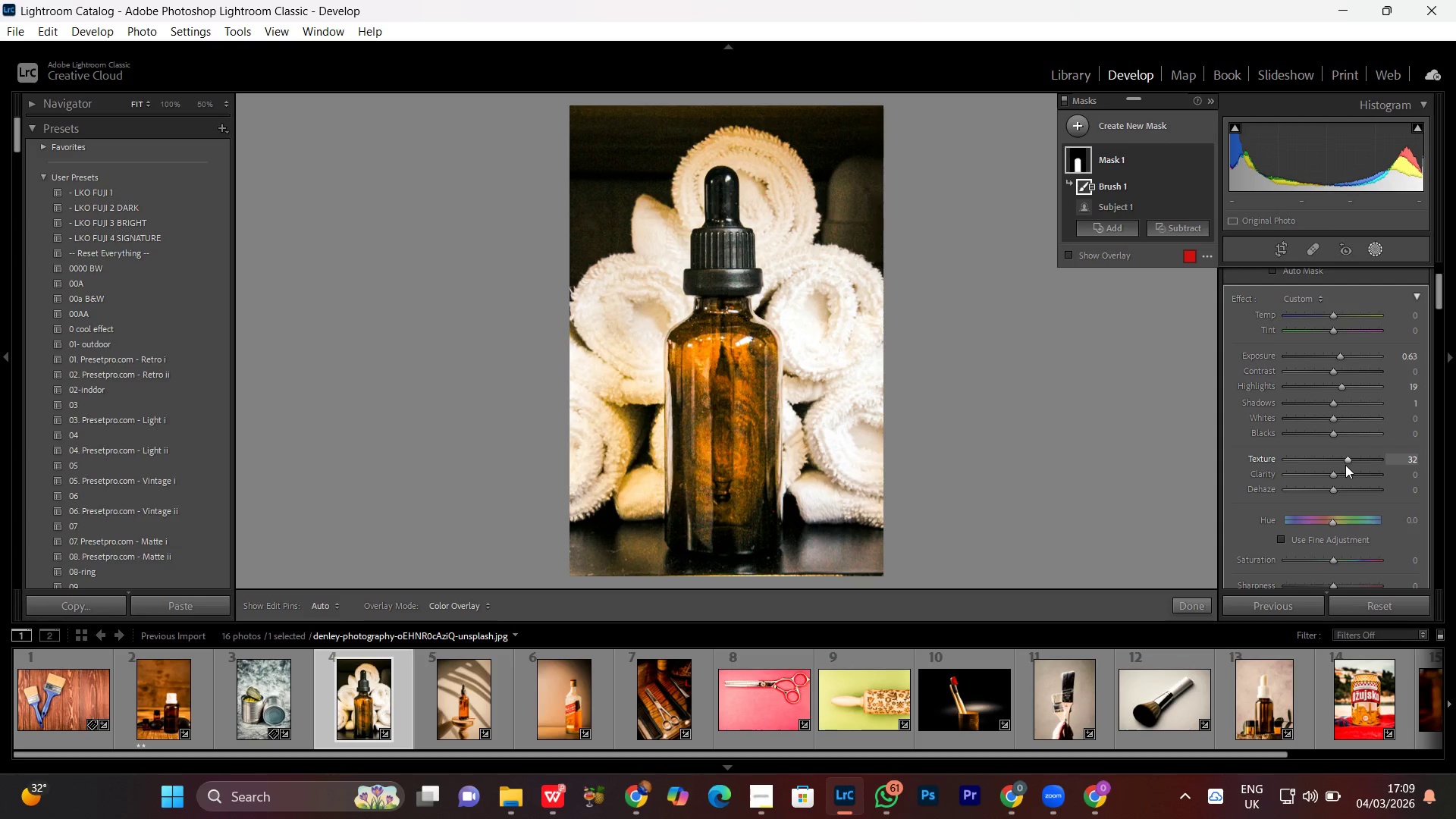 
scroll: coordinate [1345, 465], scroll_direction: down, amount: 9.0
 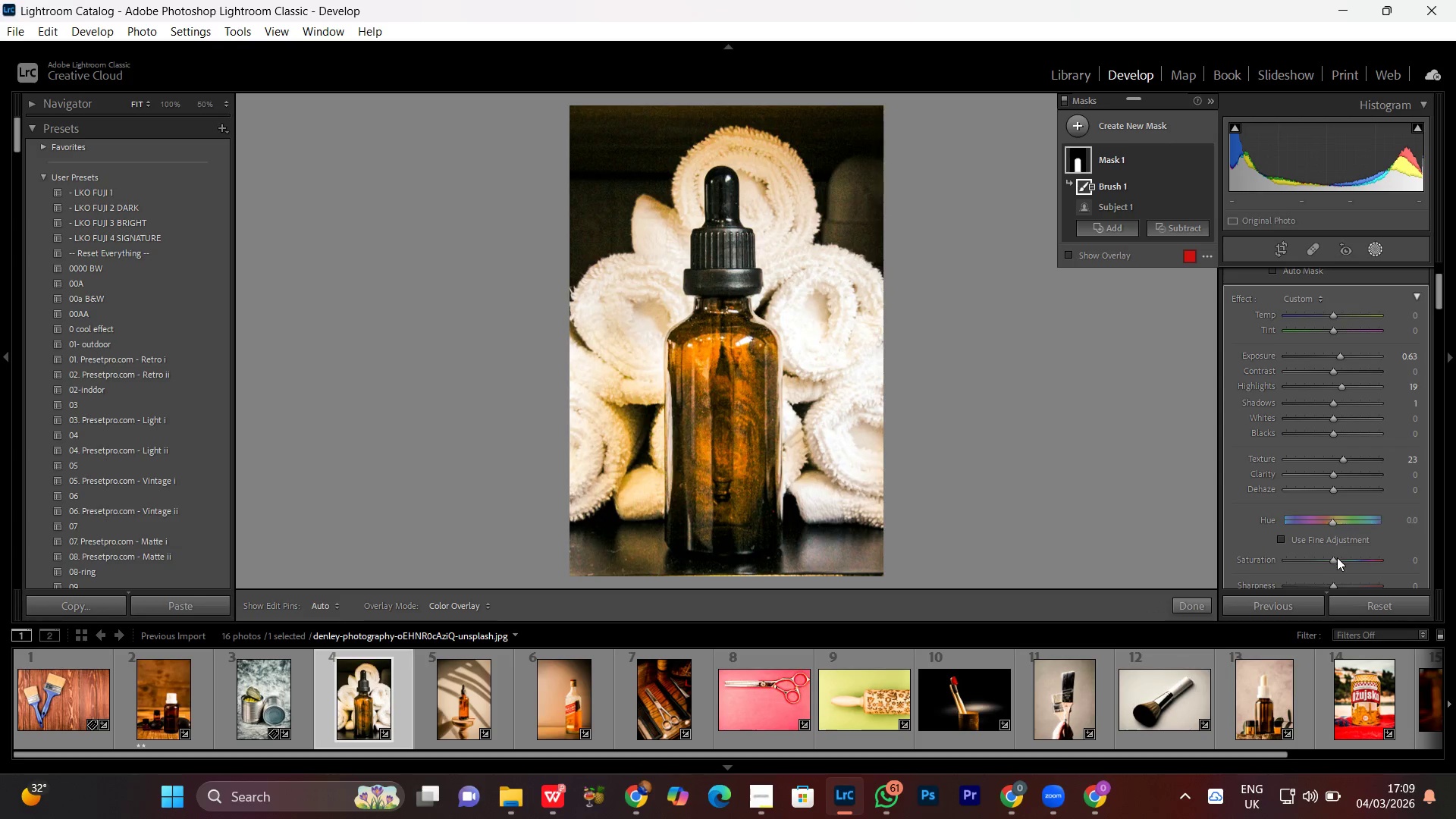 
left_click_drag(start_coordinate=[1337, 557], to_coordinate=[1339, 561])
 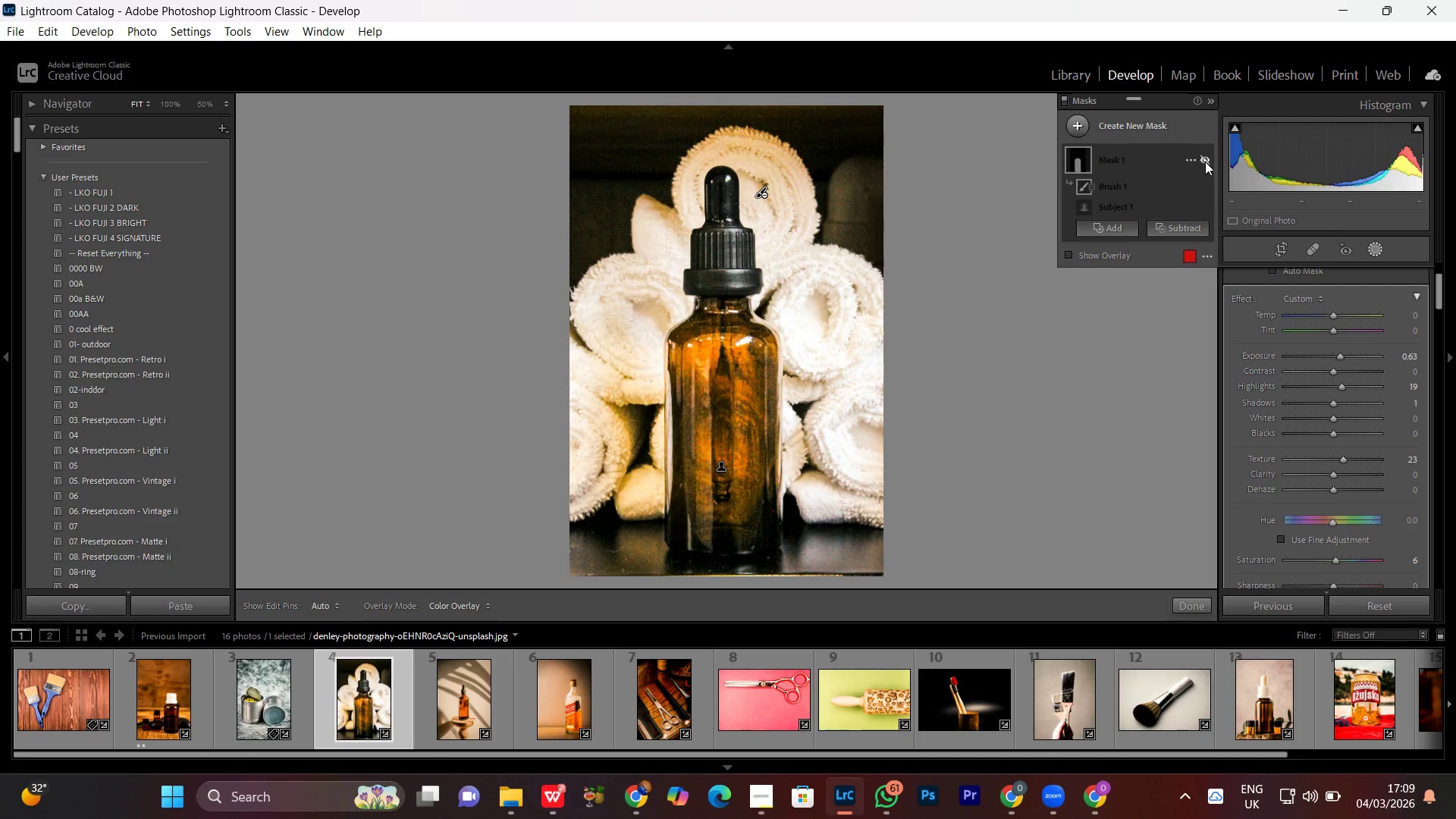 
double_click([1205, 162])
 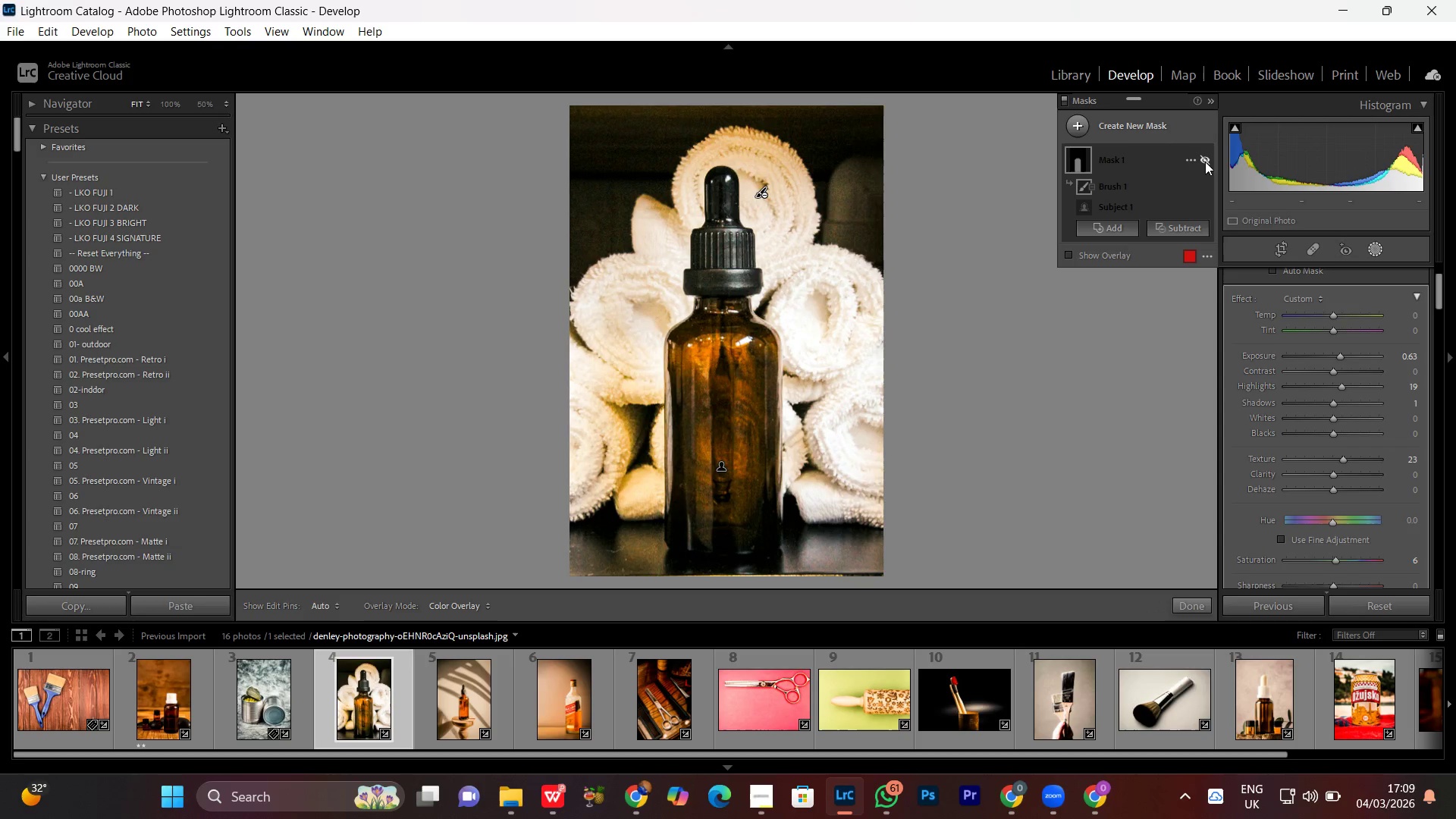 
double_click([1205, 162])
 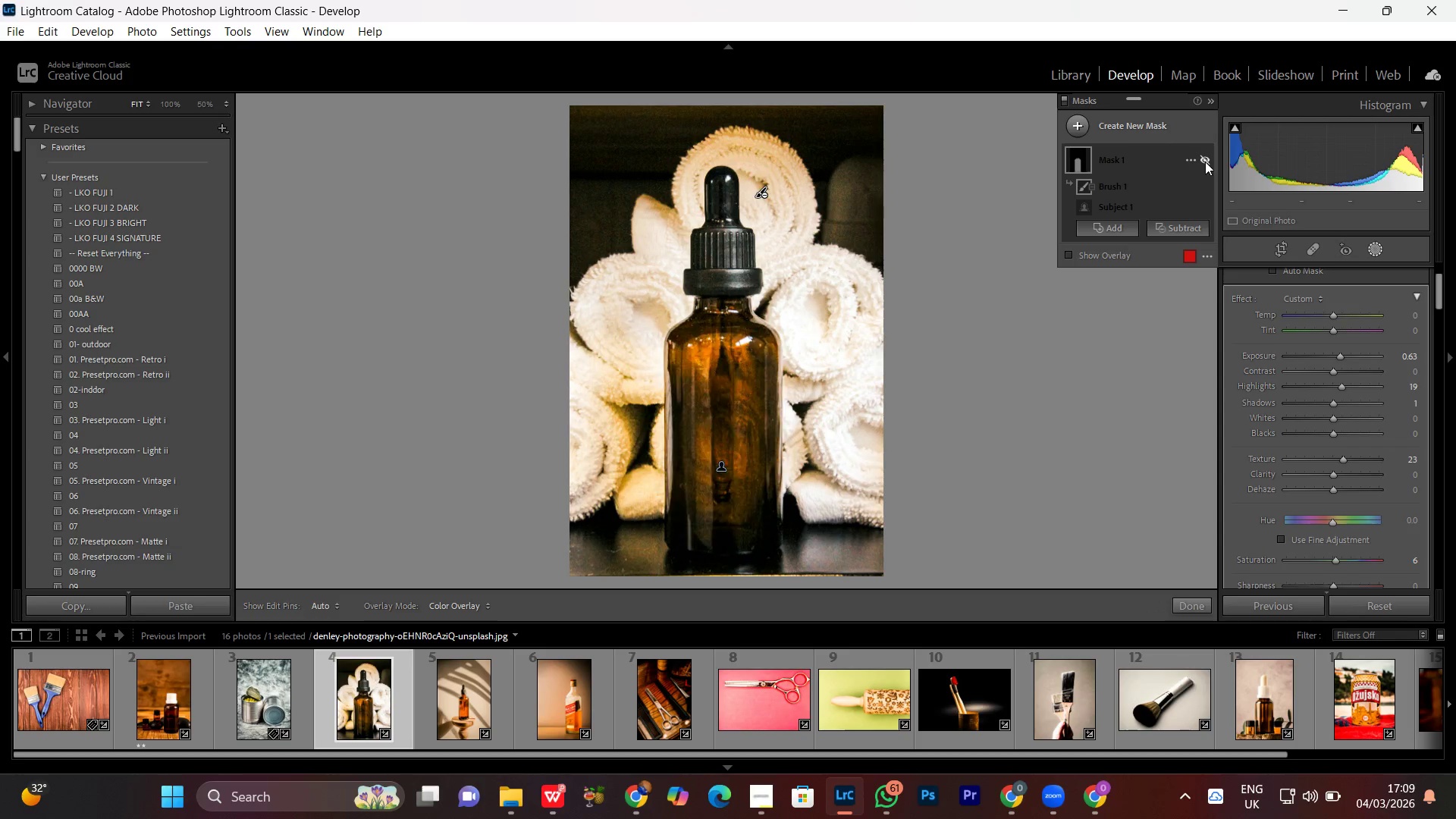 
double_click([1205, 162])
 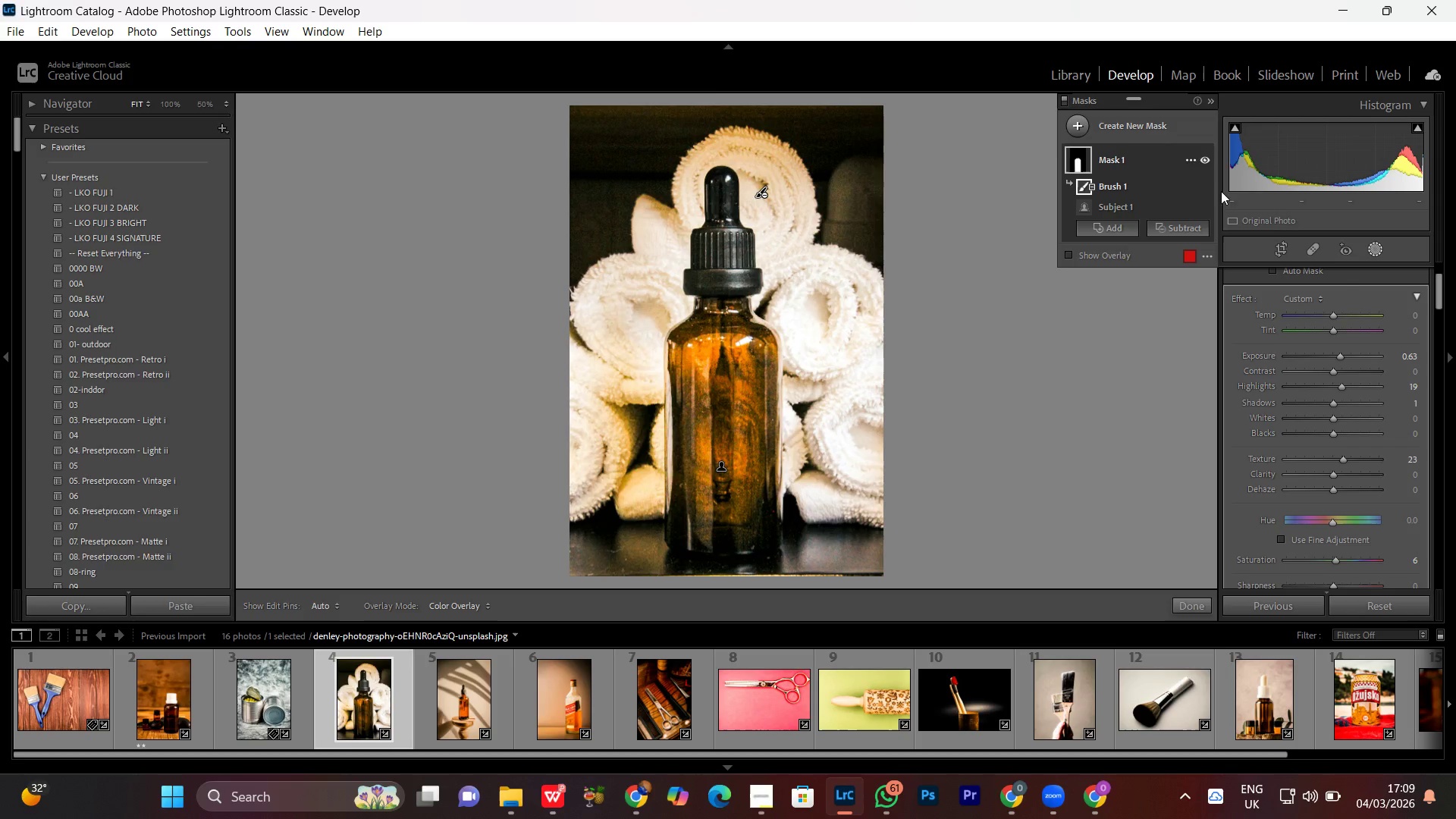 
scroll: coordinate [1335, 422], scroll_direction: up, amount: 3.0
 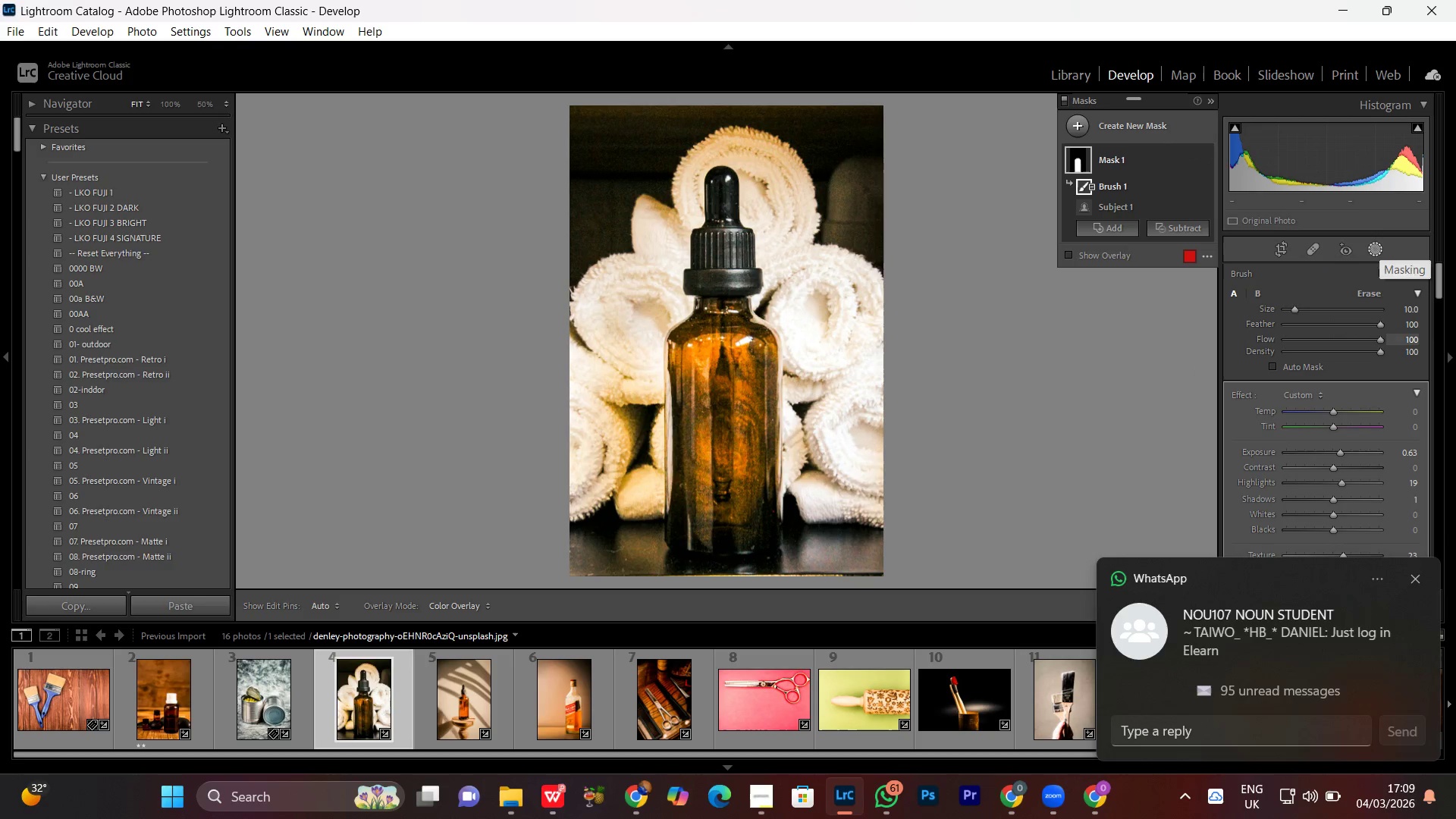 
wait(5.13)
 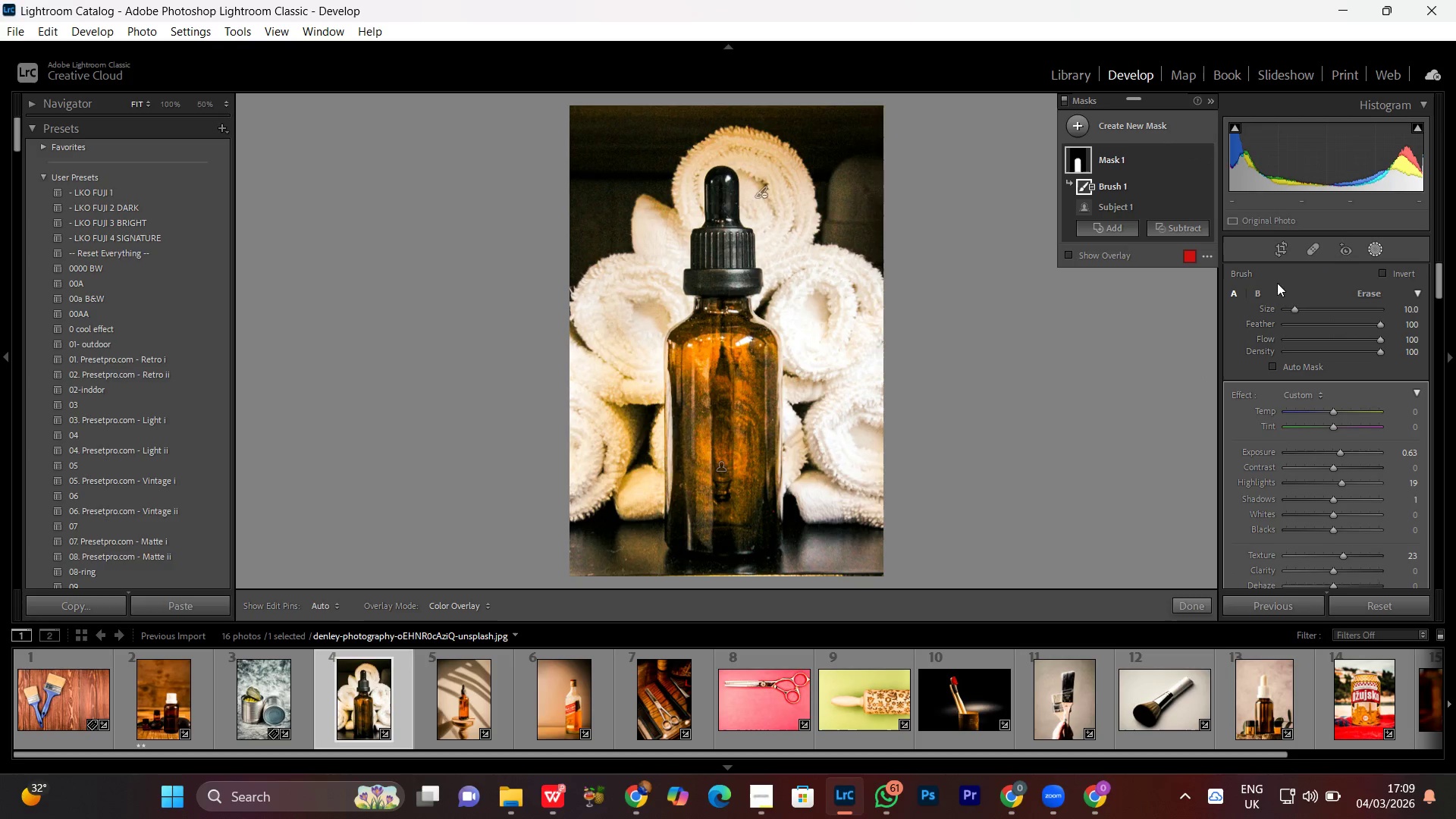 
left_click([1418, 580])
 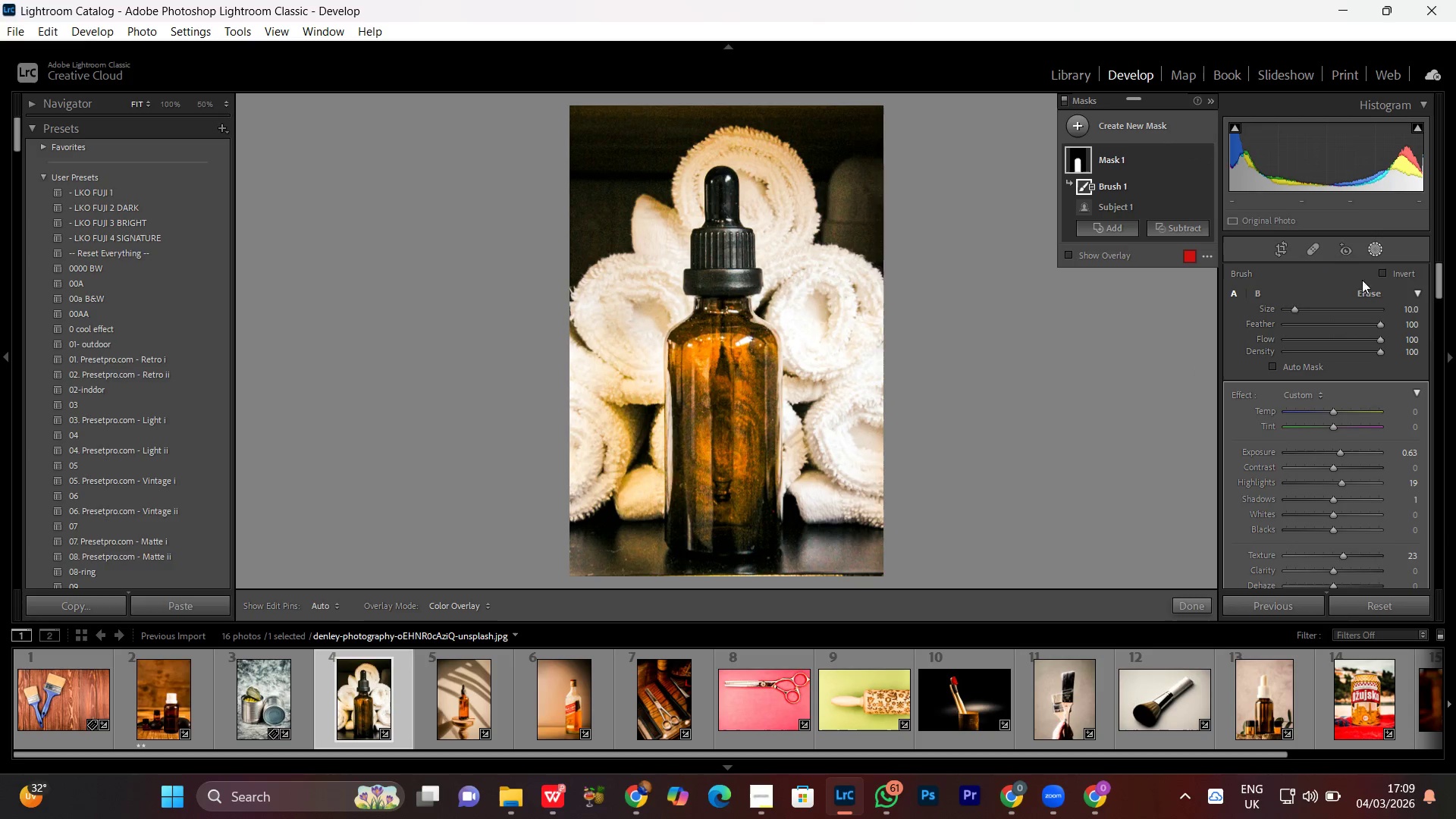 
left_click([1373, 248])
 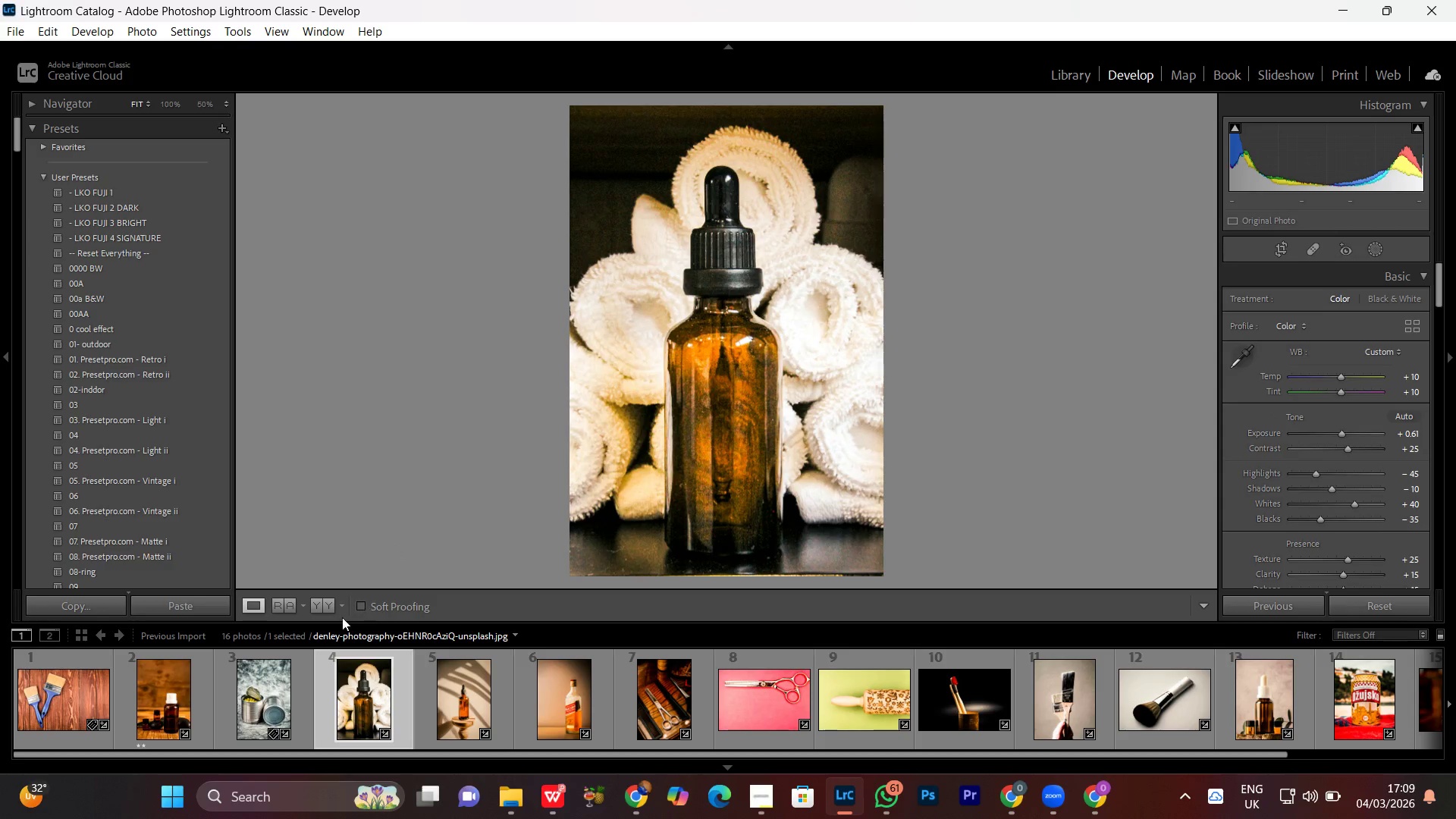 
left_click([329, 600])
 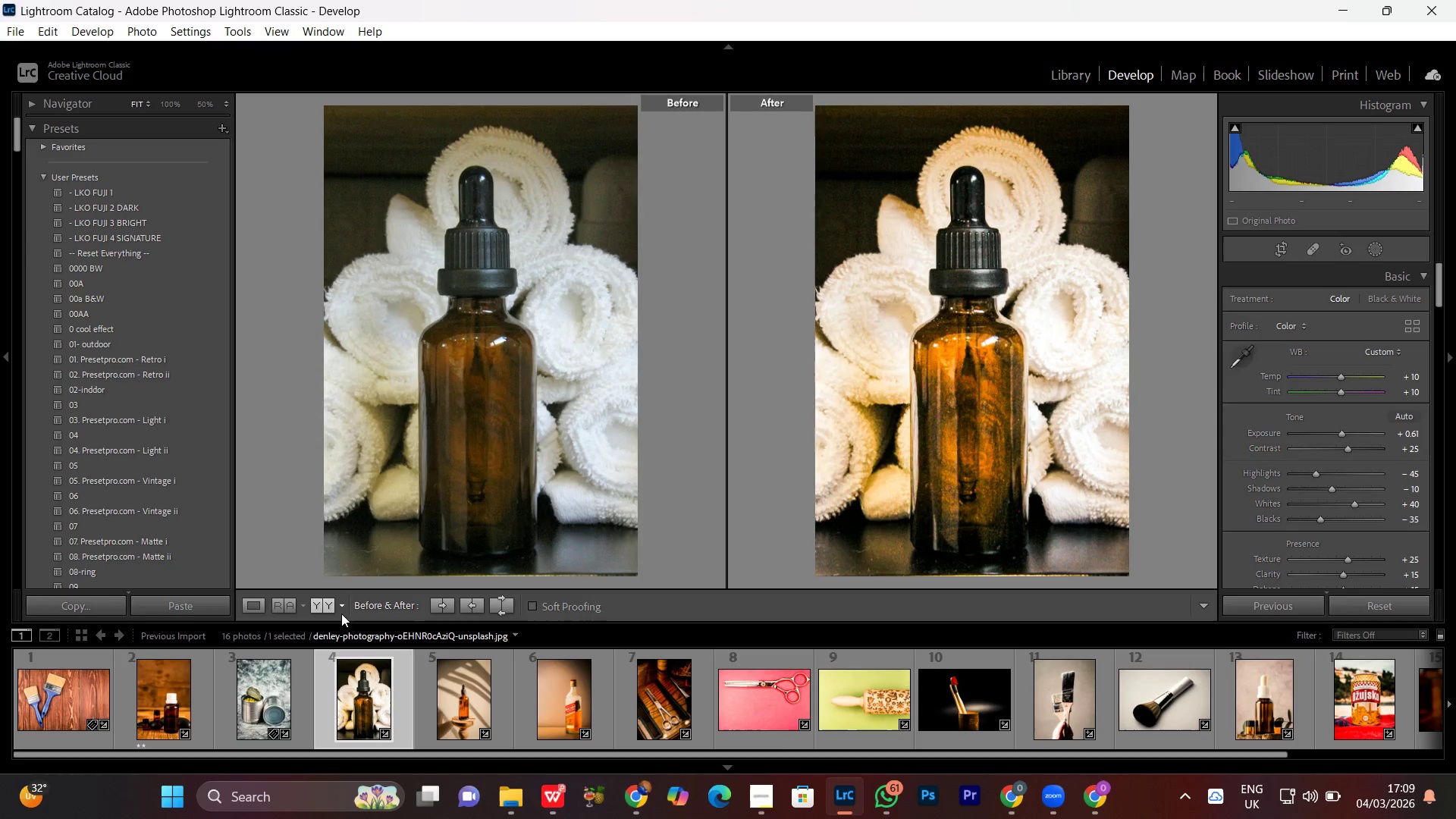 
left_click([238, 603])
 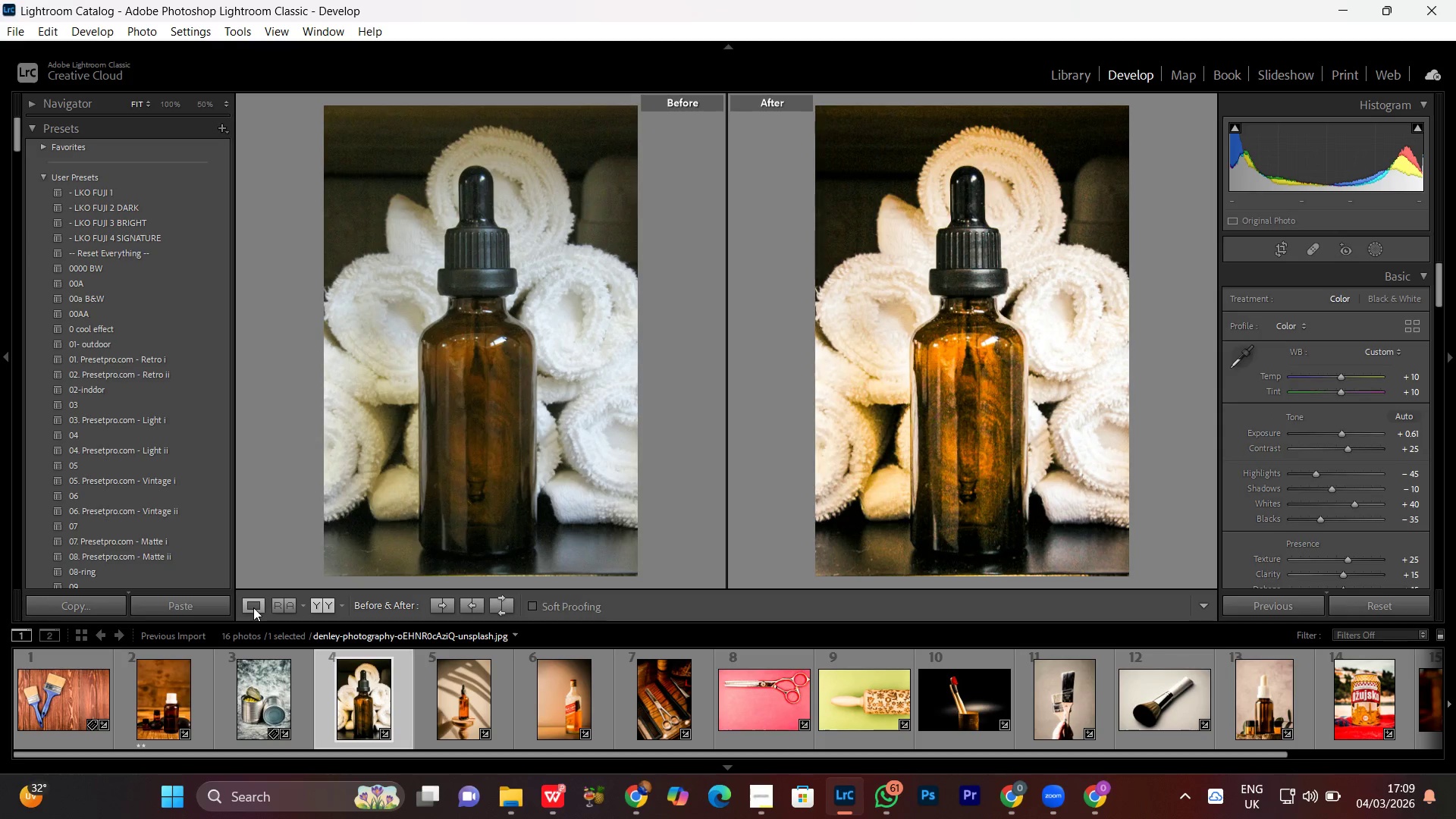 
left_click([253, 607])
 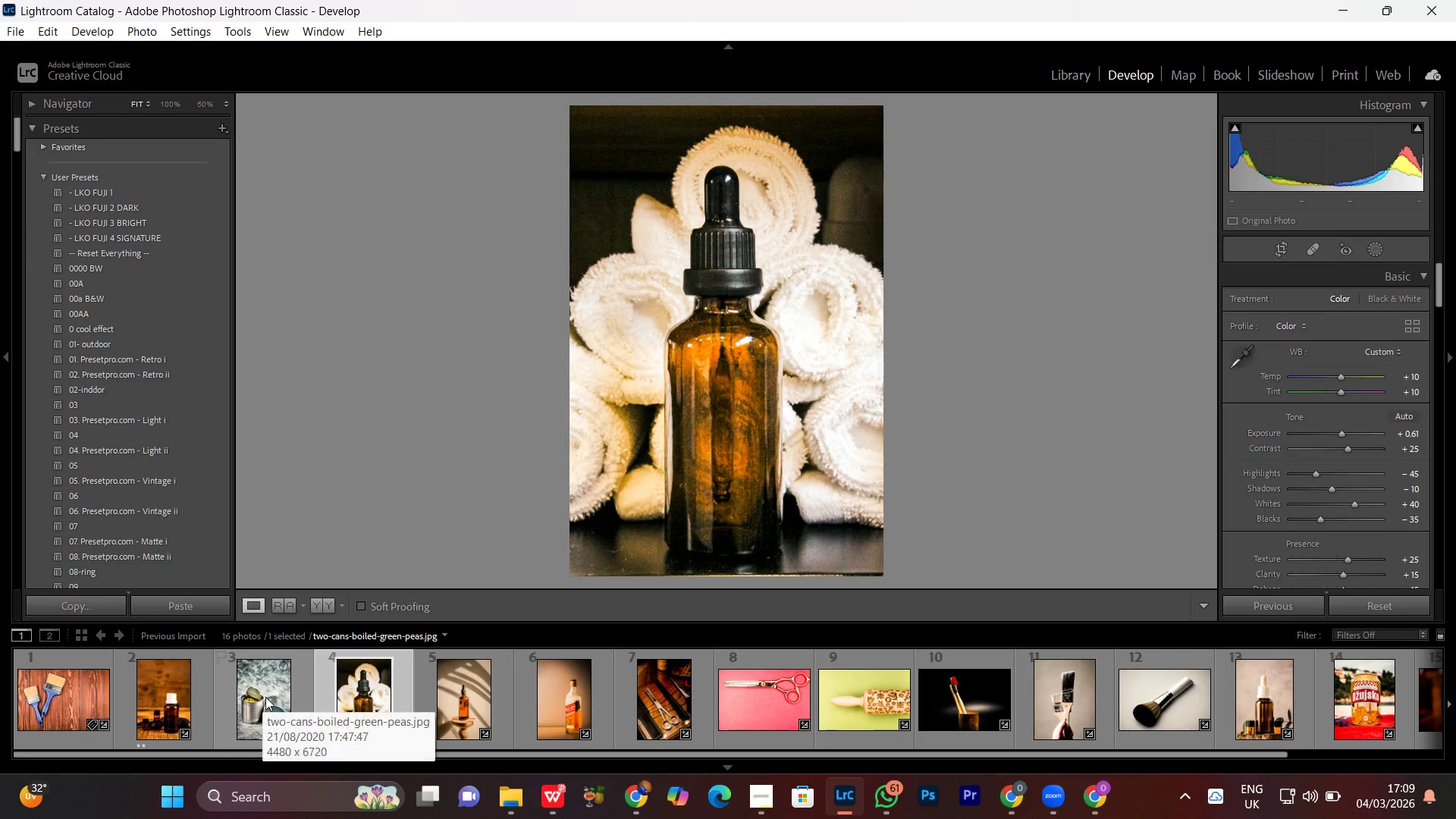 
double_click([265, 697])
 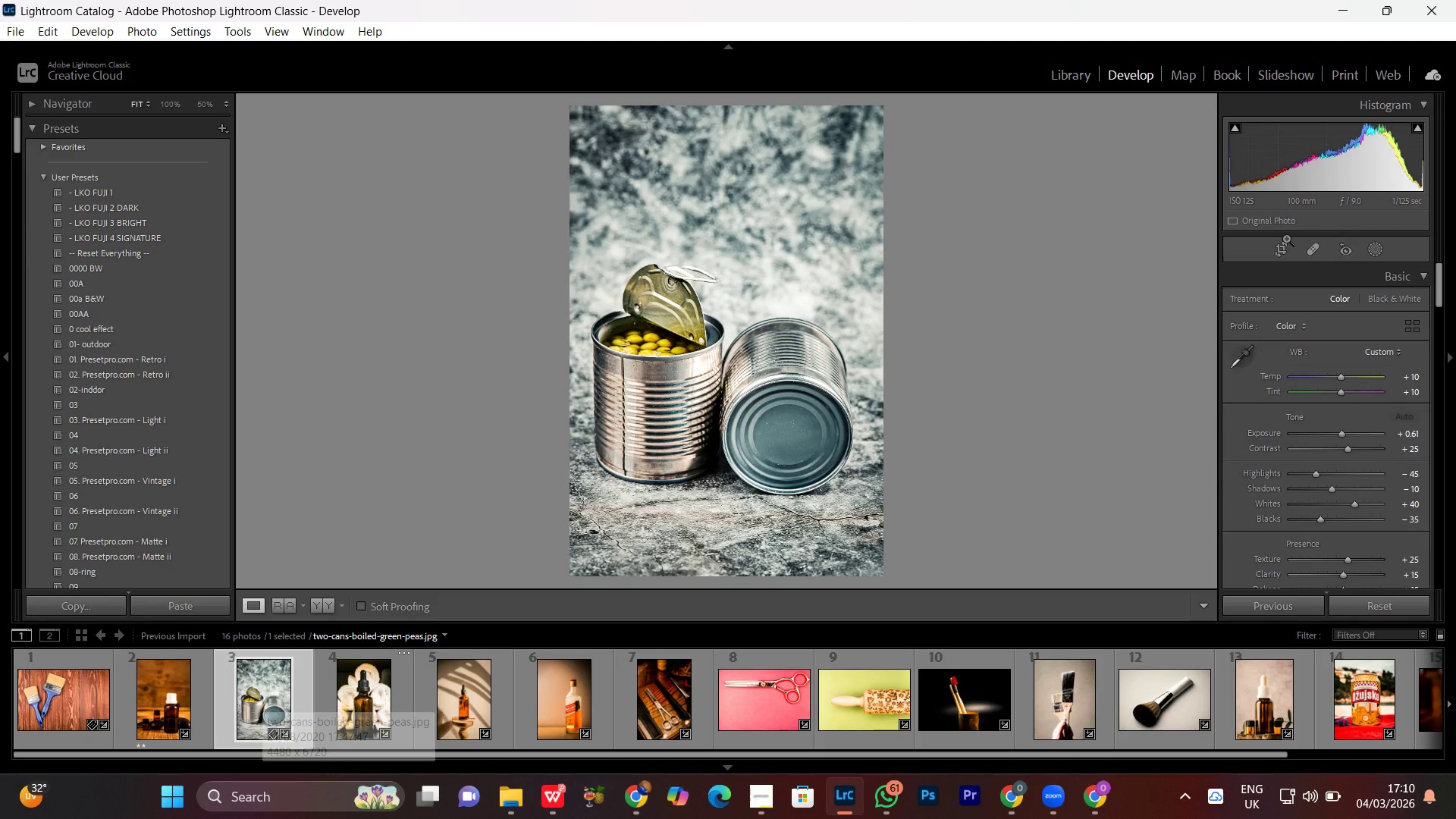 
wait(5.81)
 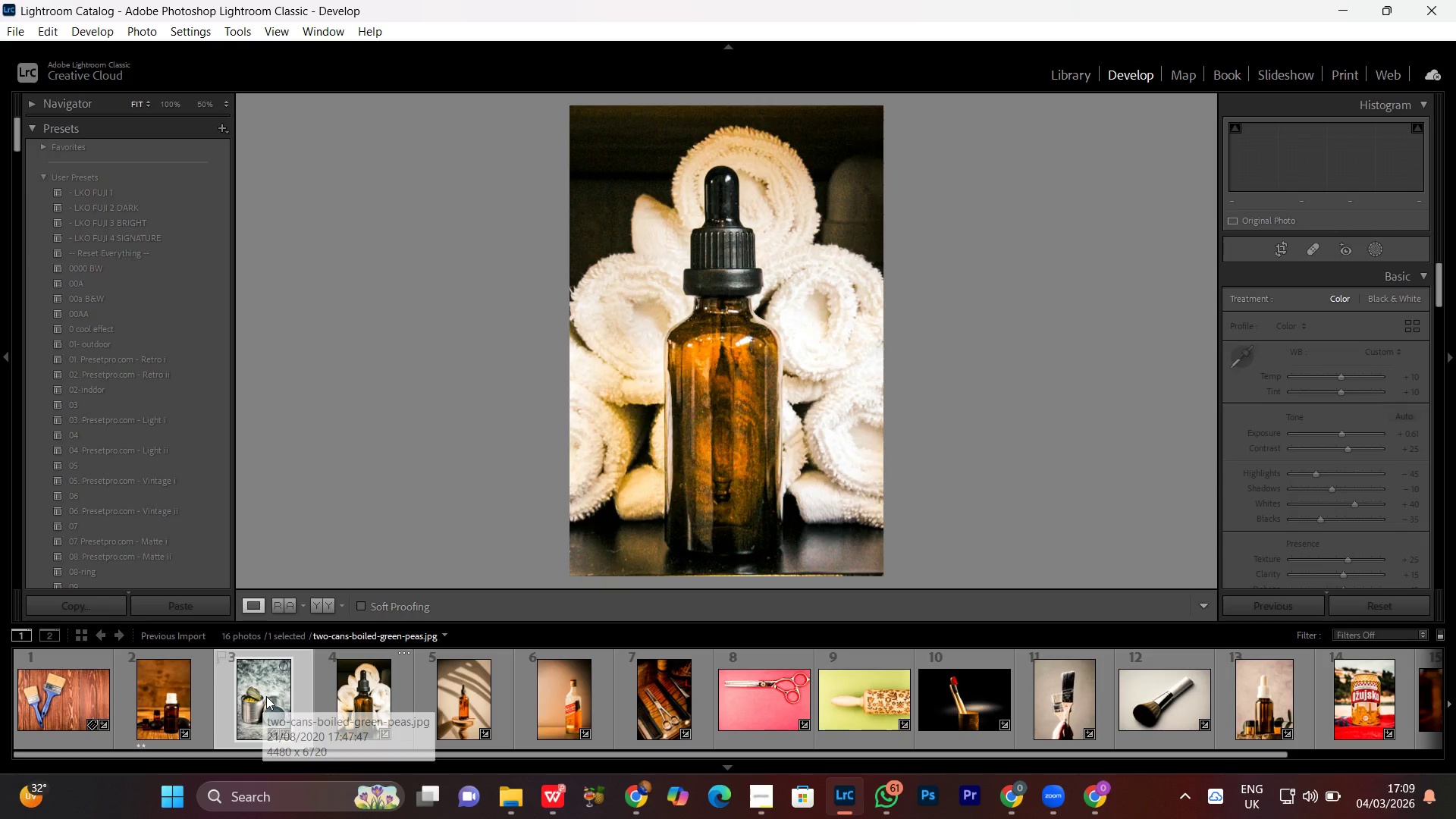 
left_click([1374, 253])
 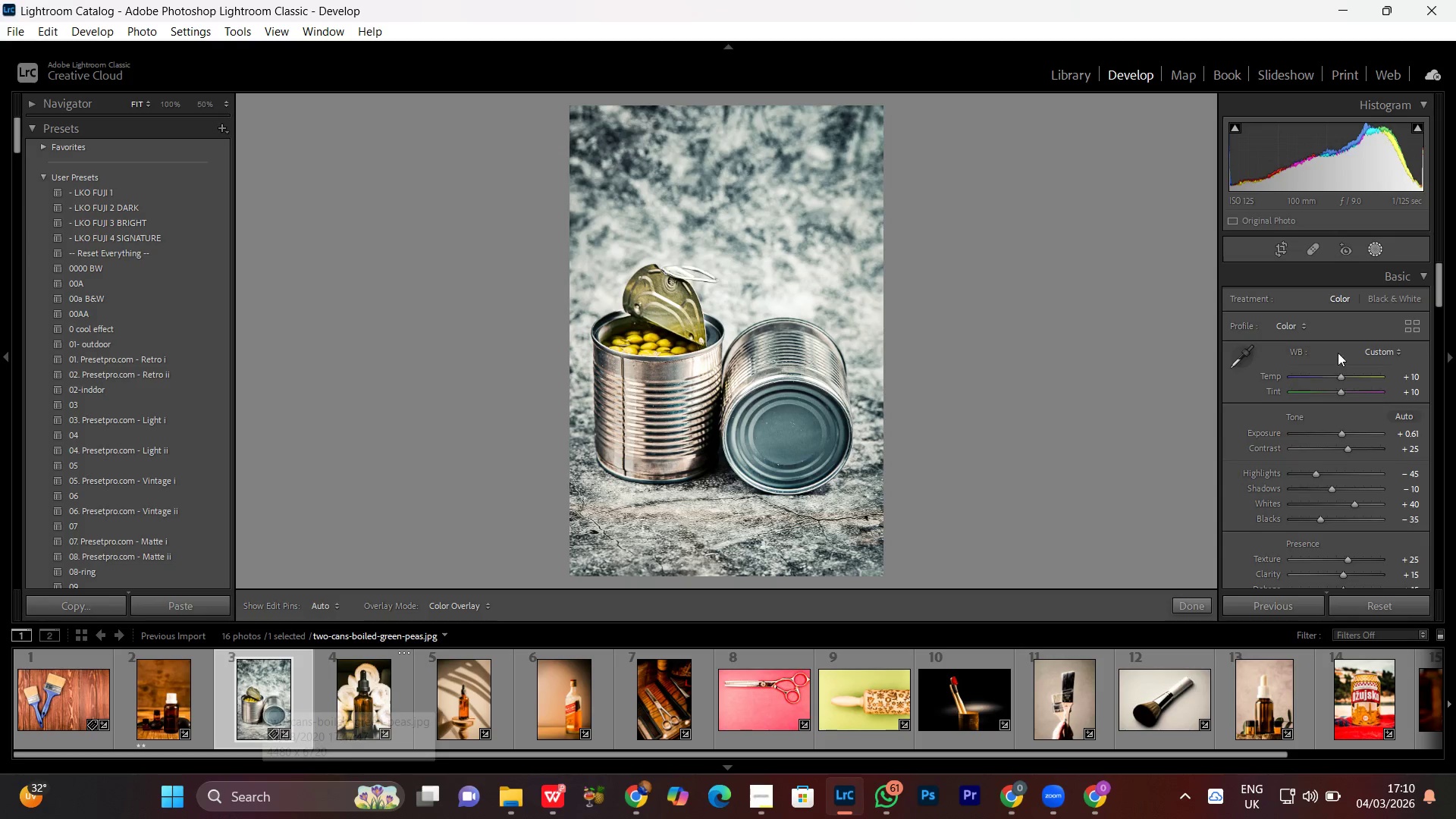 
mouse_move([1356, 378])
 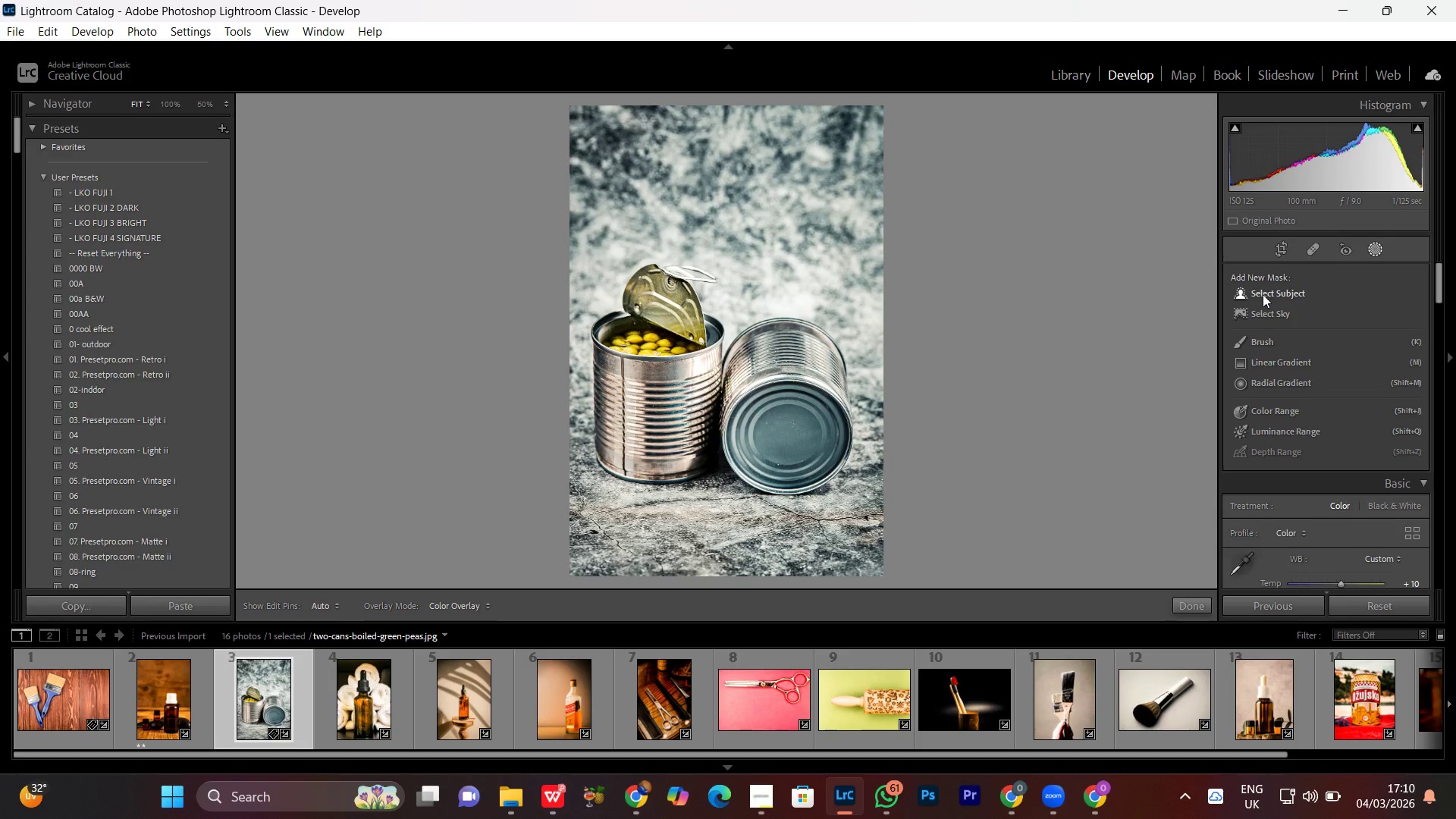 
left_click([1263, 294])
 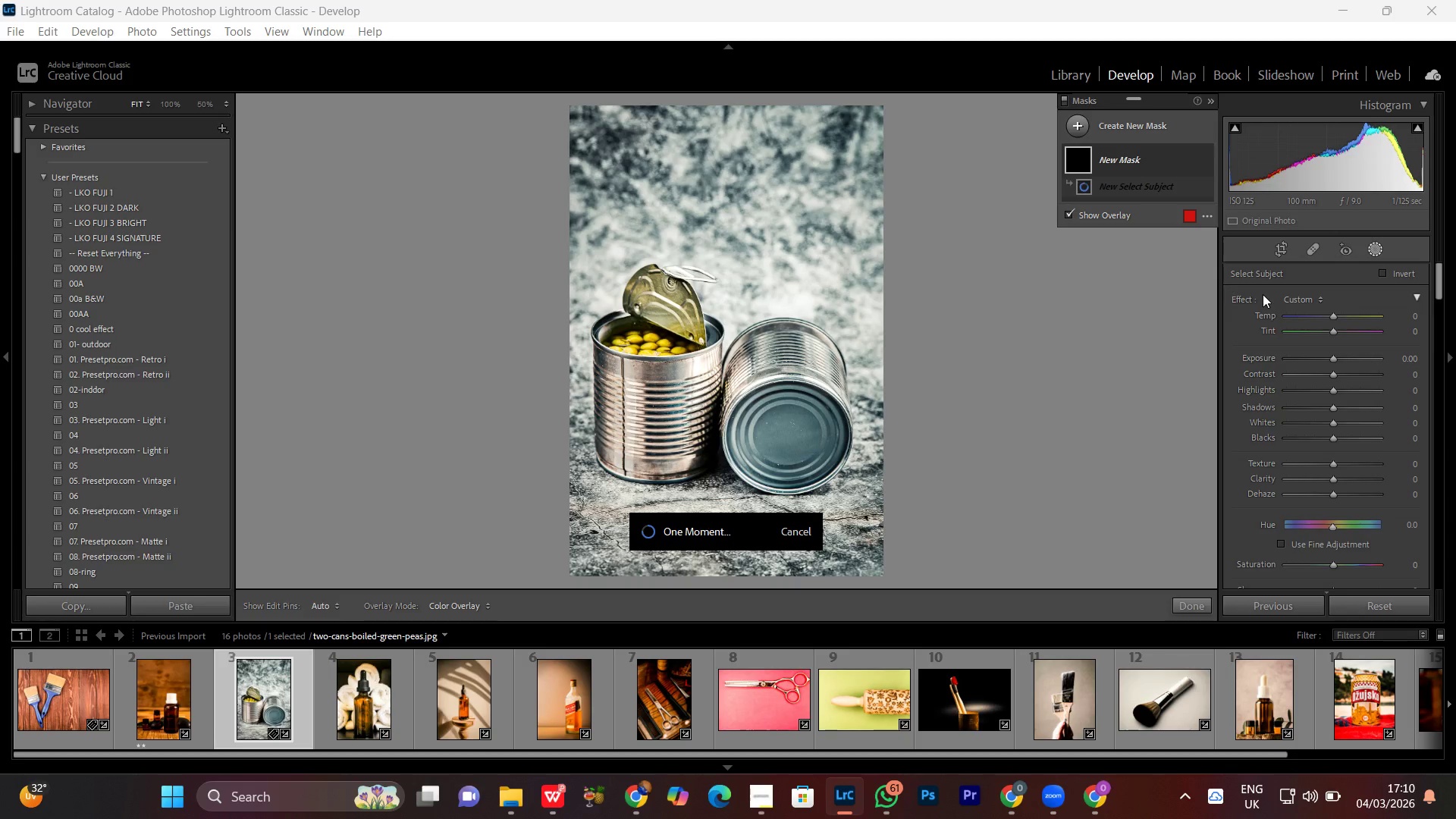 
wait(18.34)
 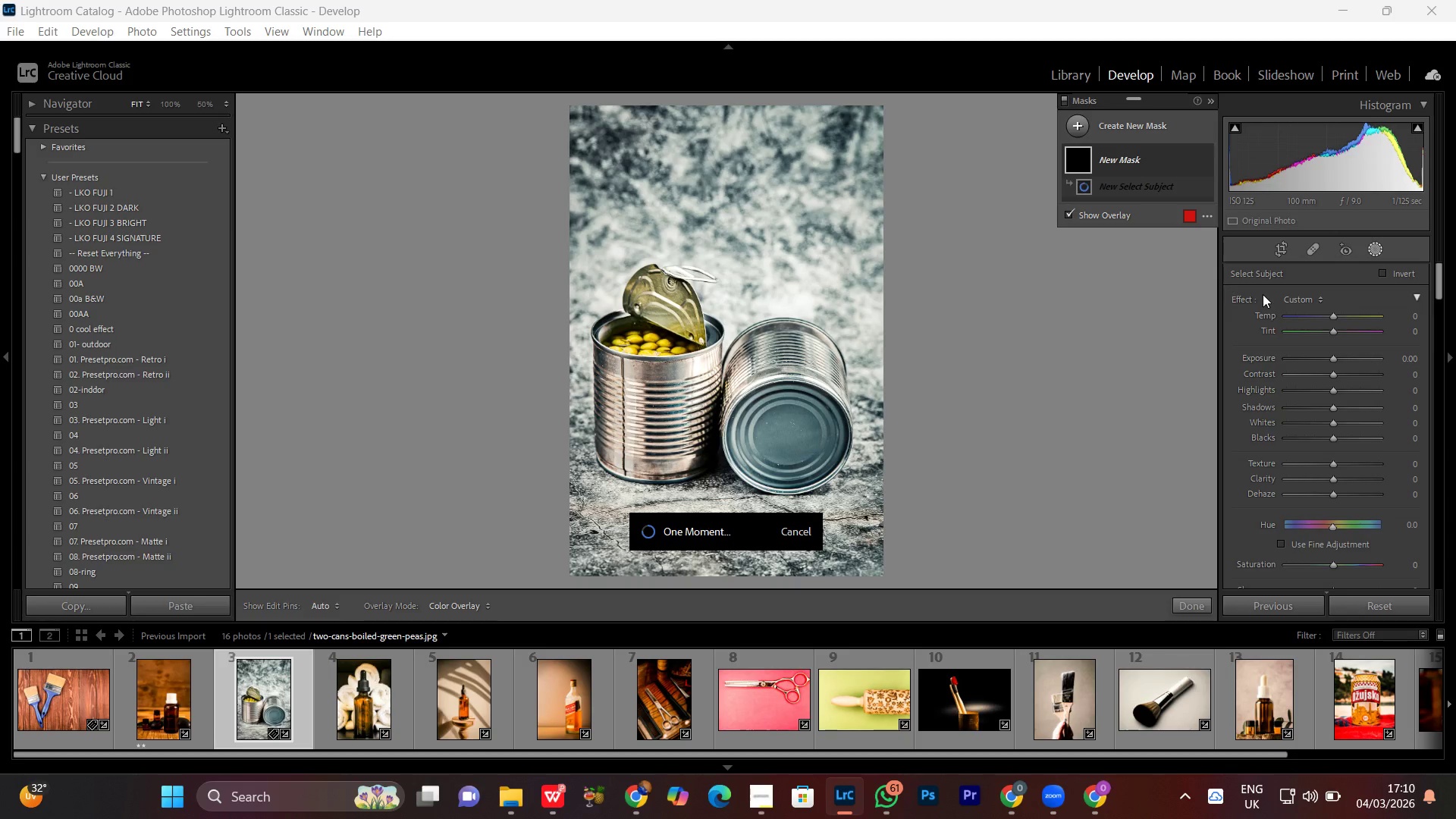 
scroll: coordinate [1357, 524], scroll_direction: down, amount: 1.0
 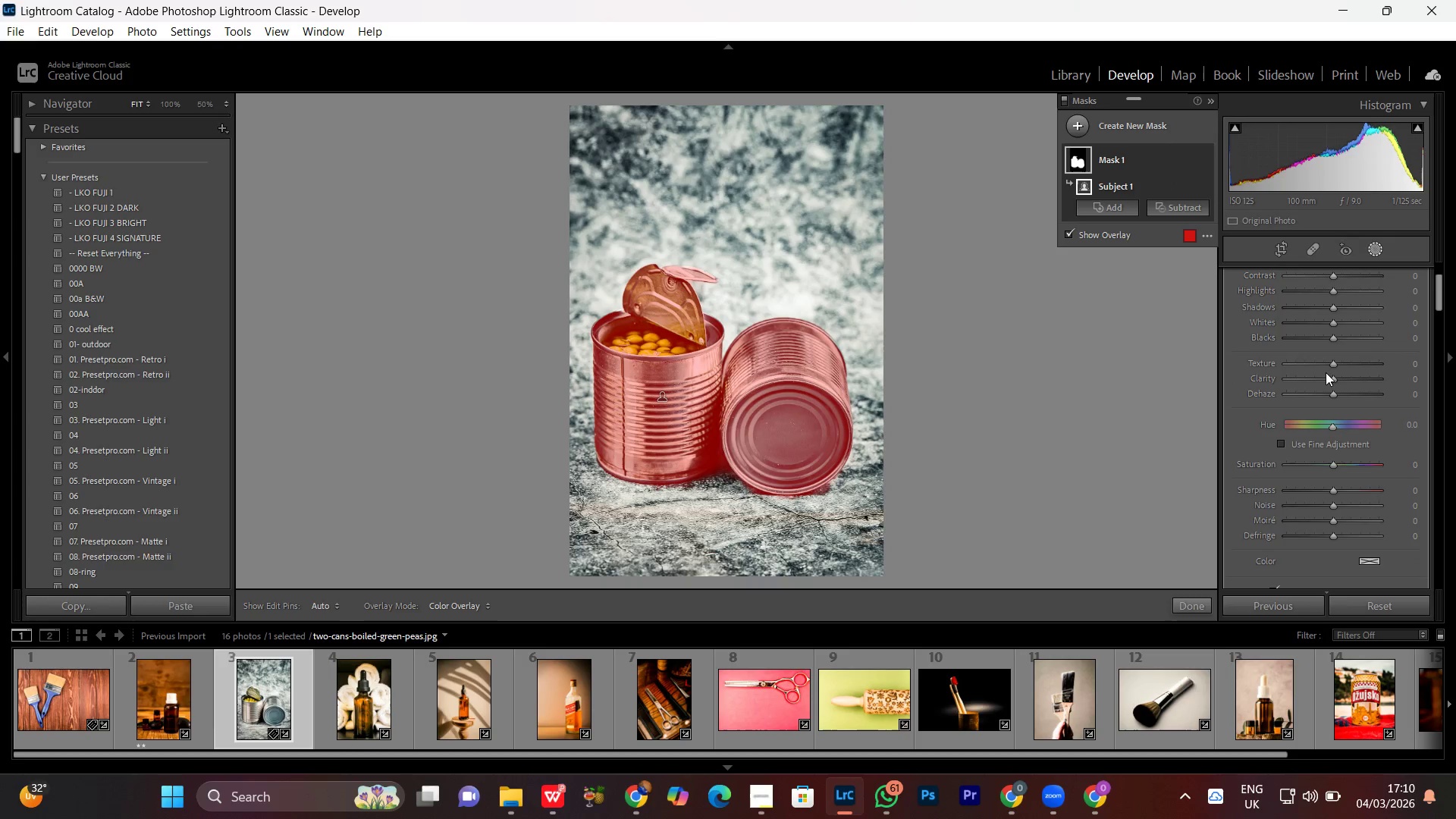 
scroll: coordinate [1326, 372], scroll_direction: up, amount: 1.0
 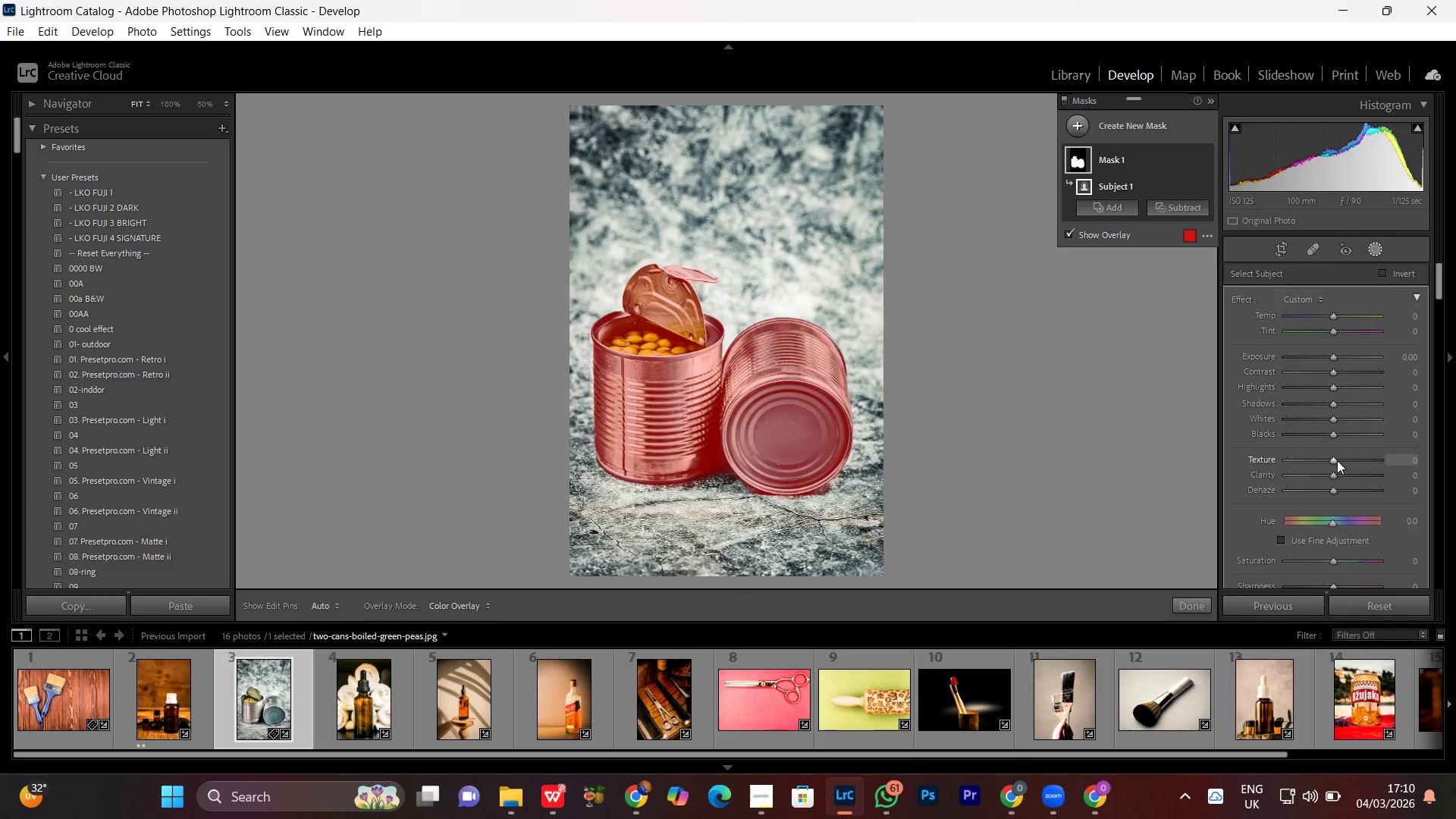 
left_click_drag(start_coordinate=[1339, 460], to_coordinate=[1354, 466])
 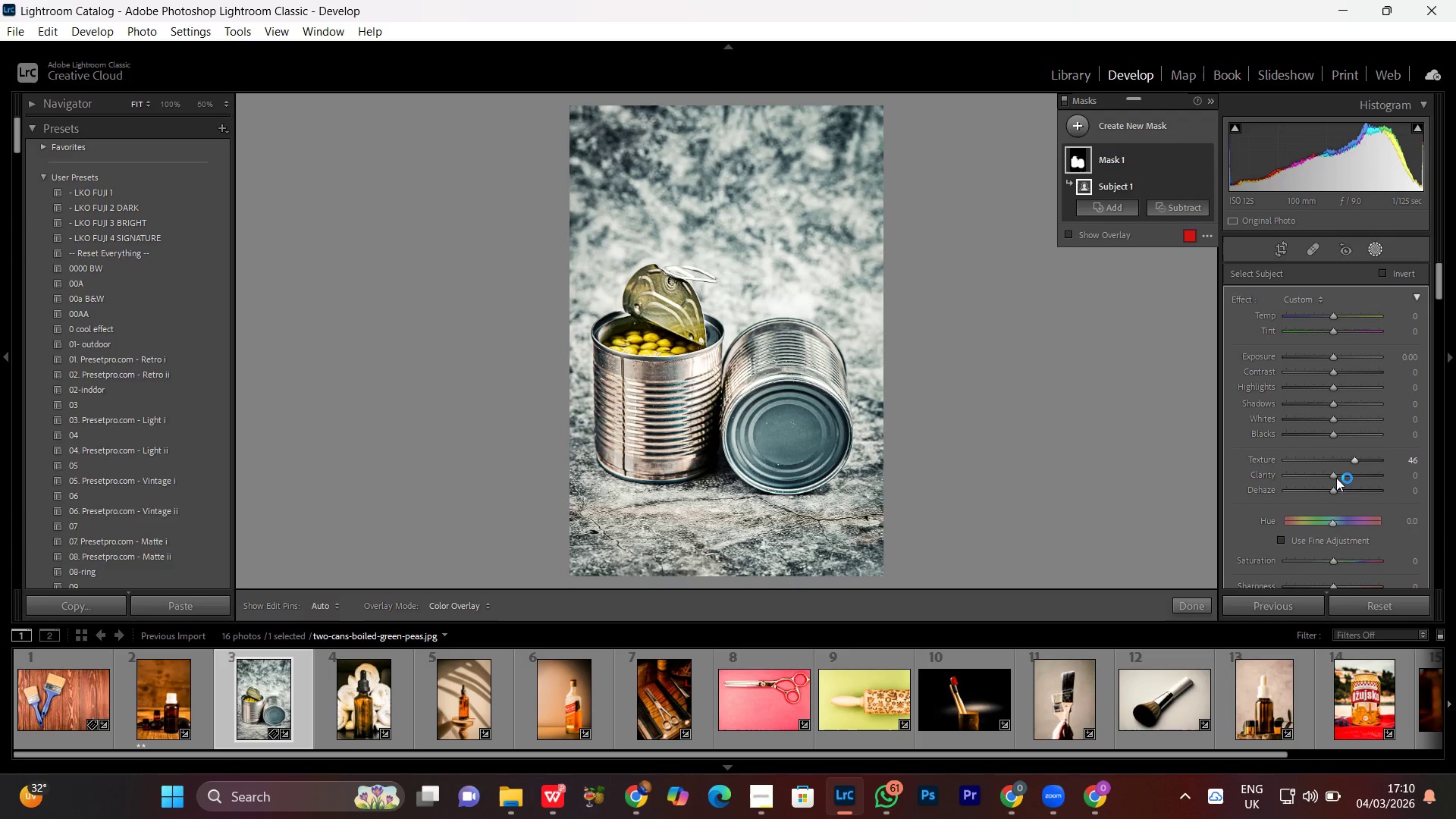 
left_click_drag(start_coordinate=[1336, 478], to_coordinate=[1346, 475])
 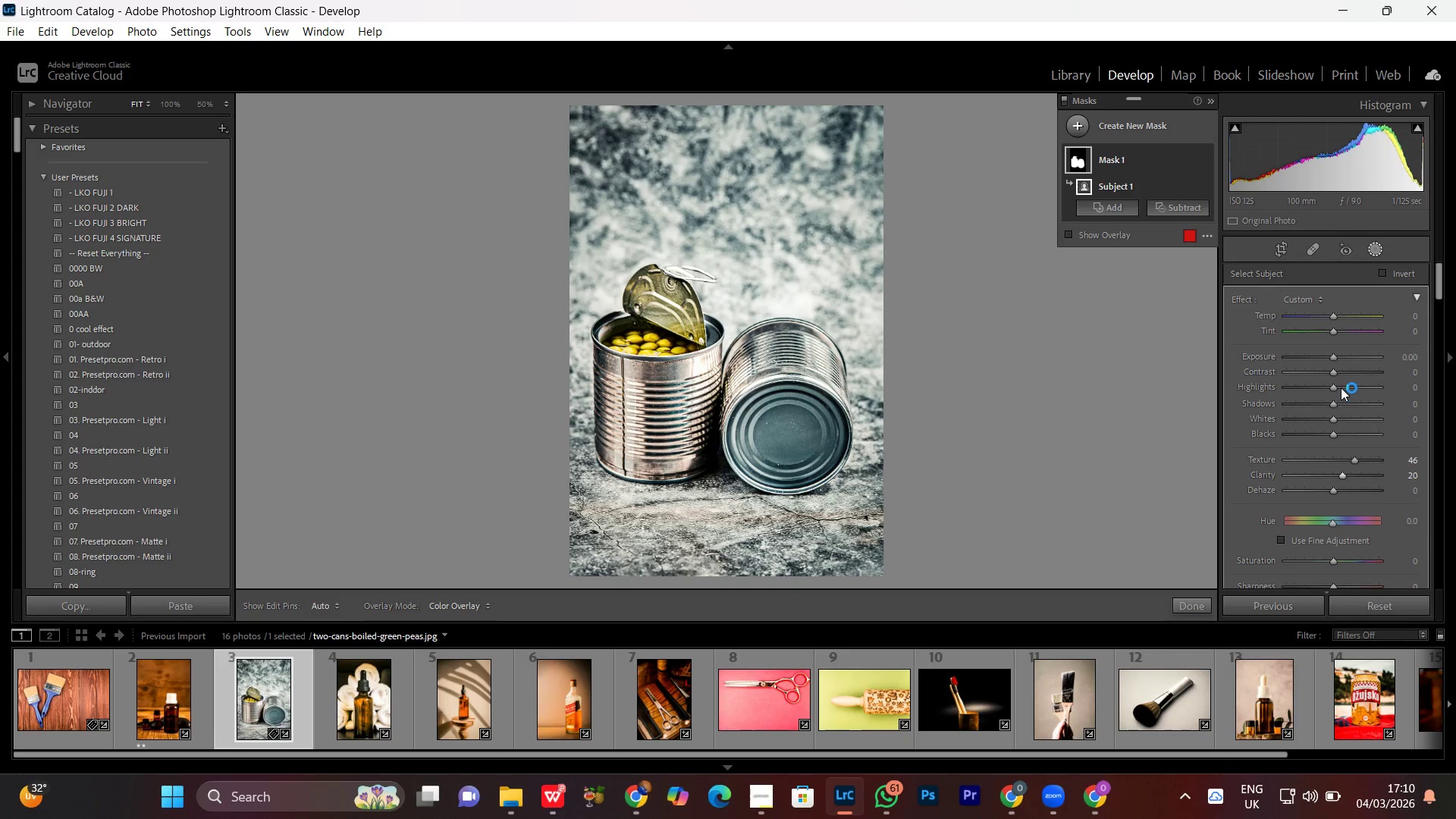 
left_click_drag(start_coordinate=[1332, 388], to_coordinate=[1346, 397])
 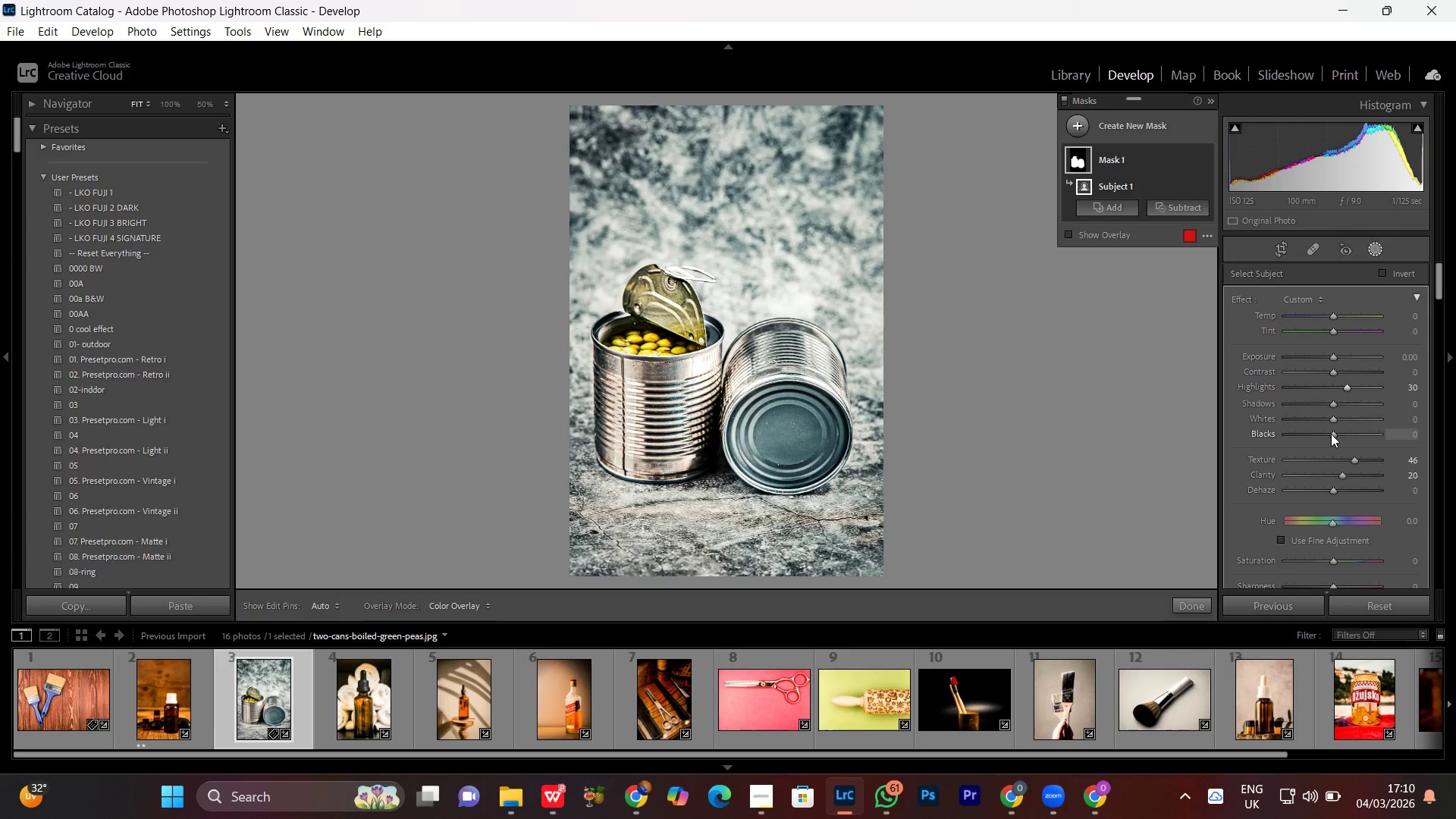 
left_click_drag(start_coordinate=[1331, 434], to_coordinate=[1323, 437])
 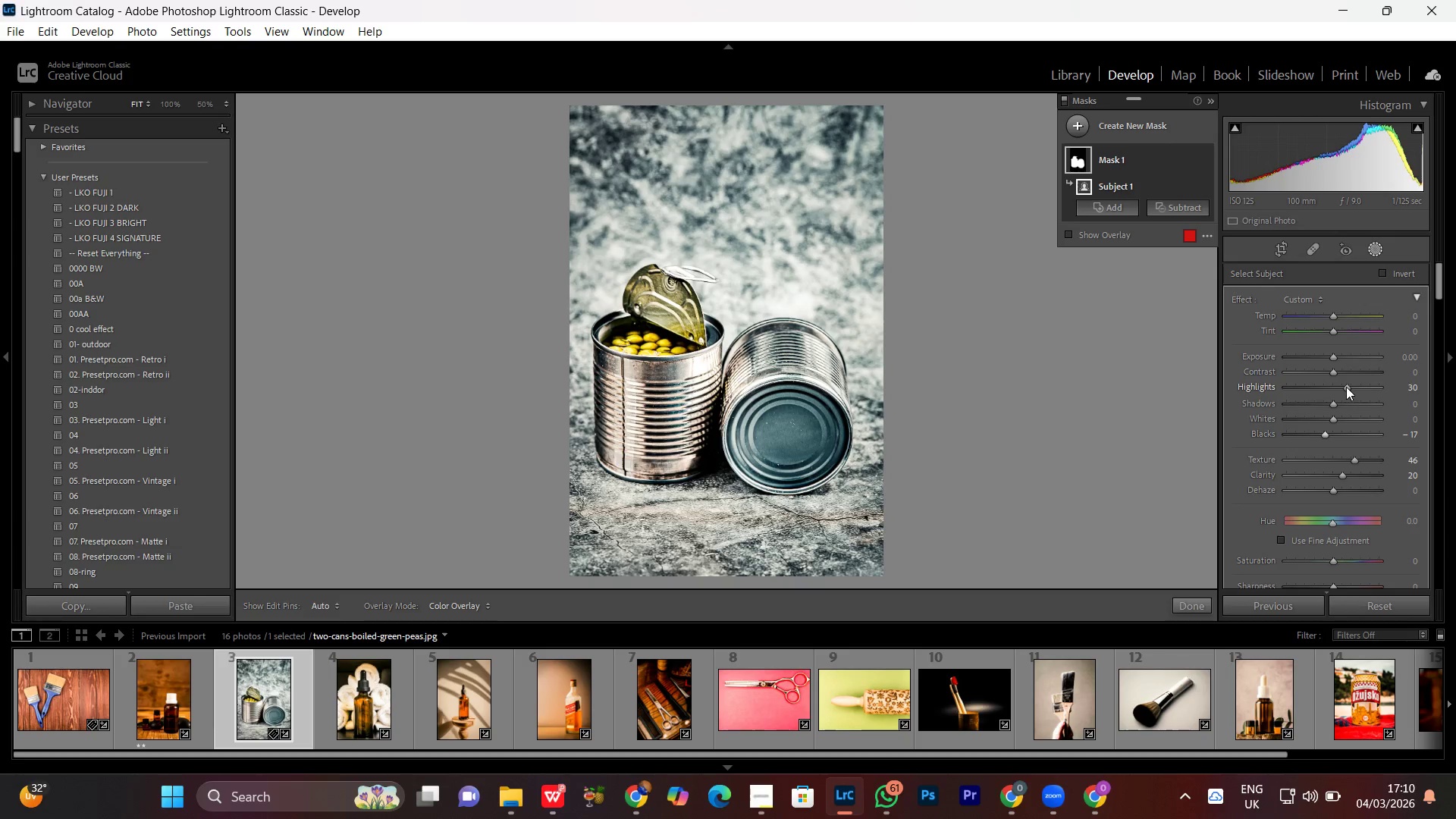 
left_click_drag(start_coordinate=[1346, 387], to_coordinate=[1343, 394])
 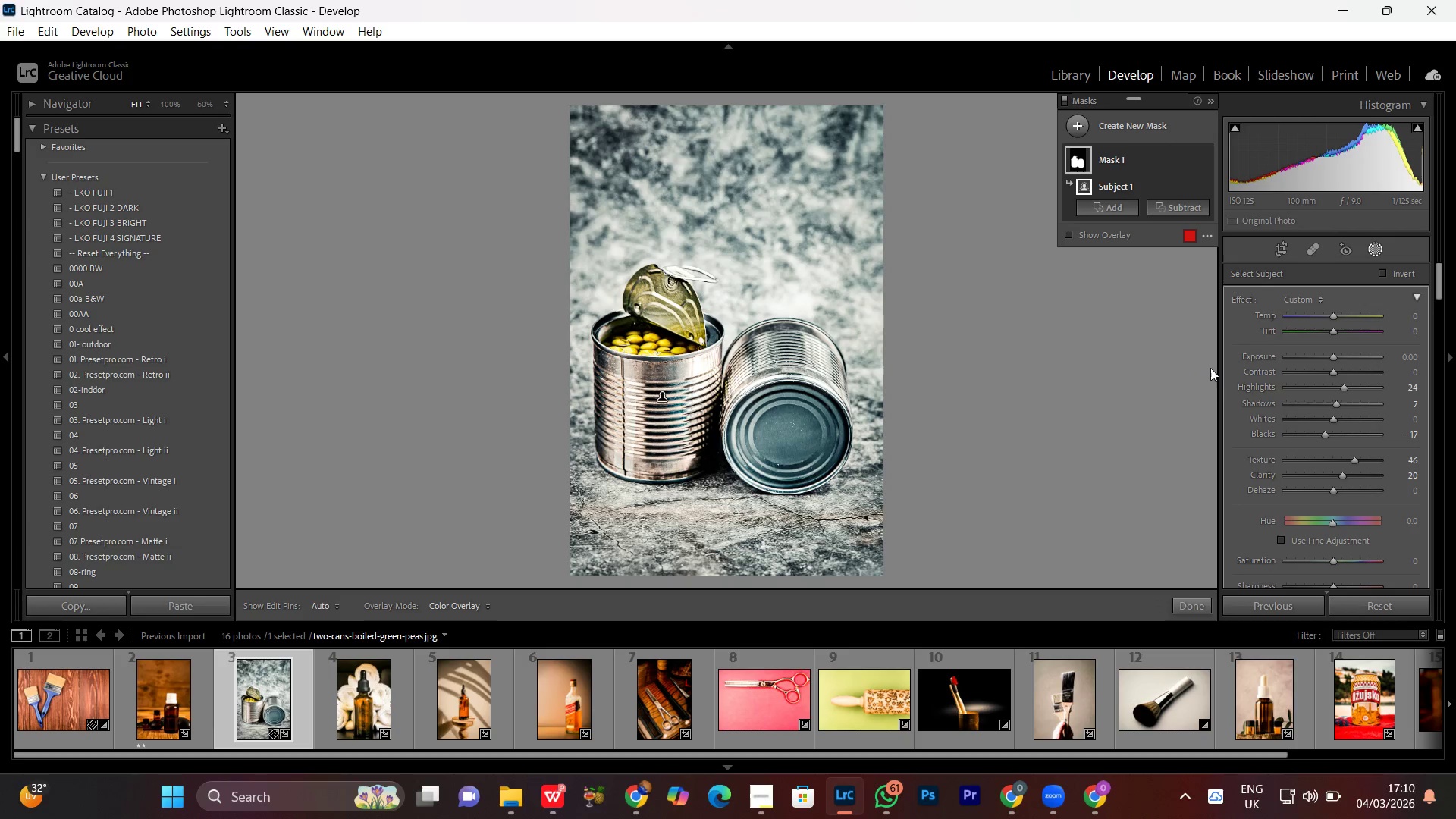 
left_click([1141, 129])
 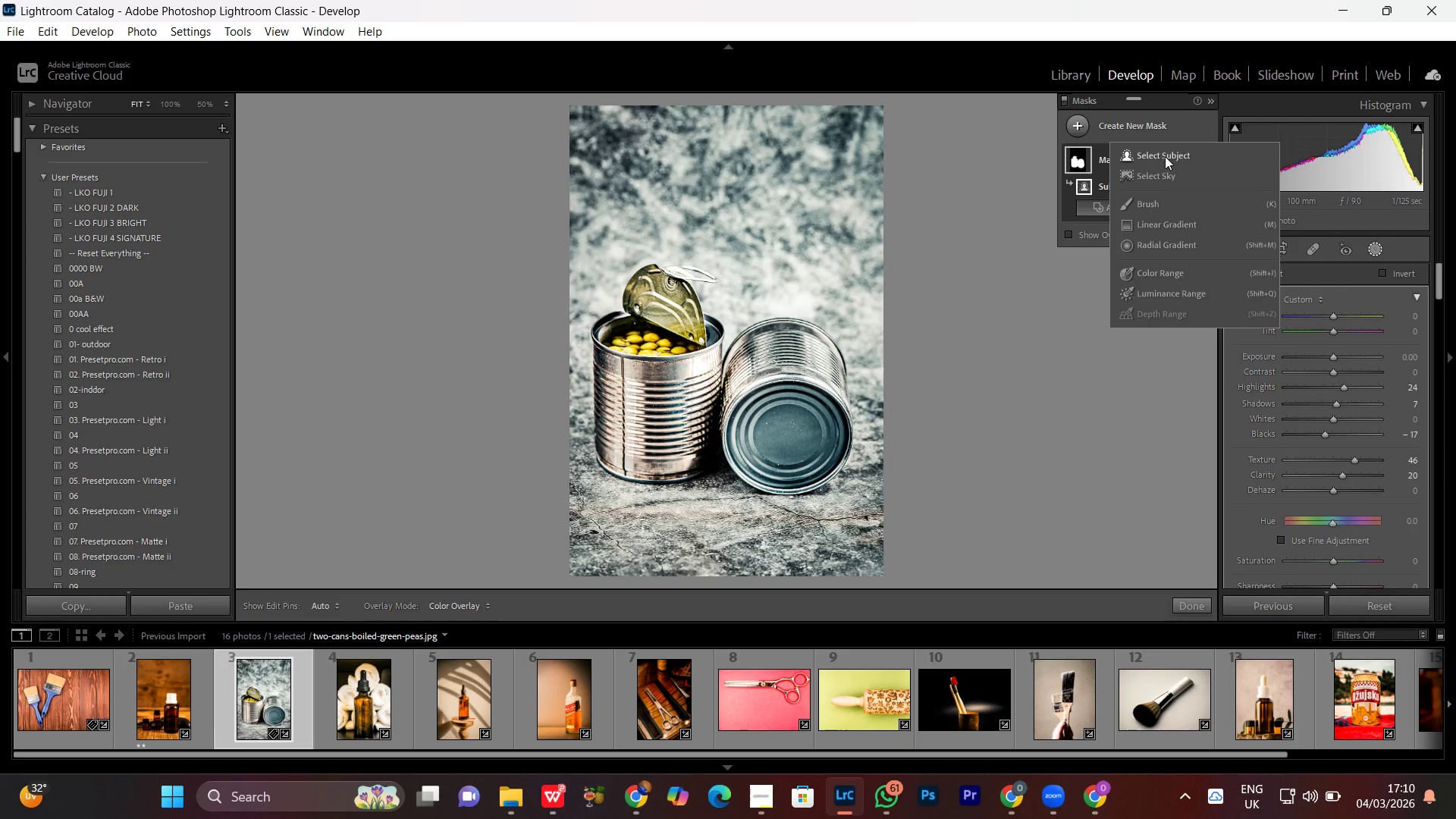 
left_click([1163, 155])
 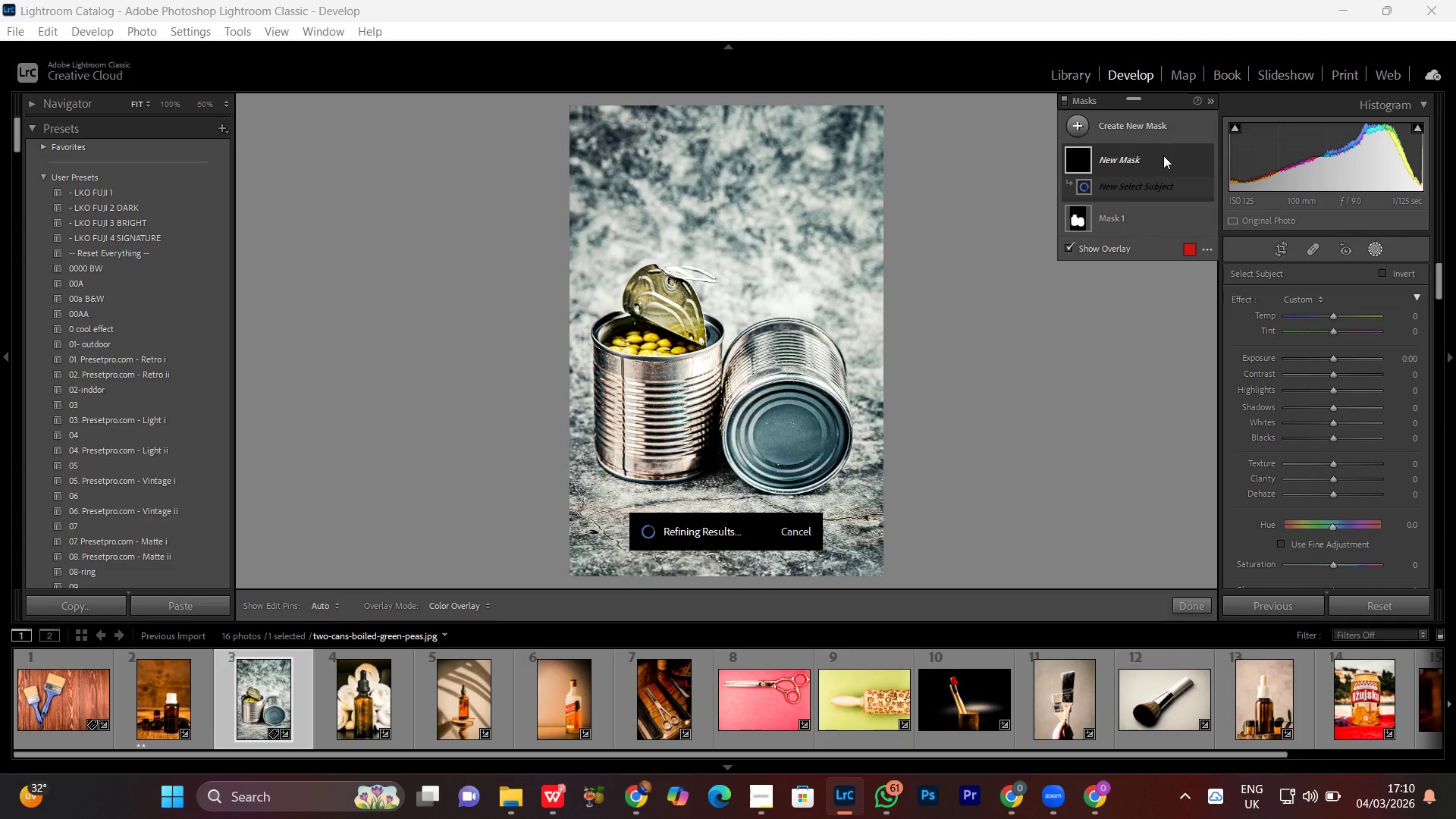 
wait(13.95)
 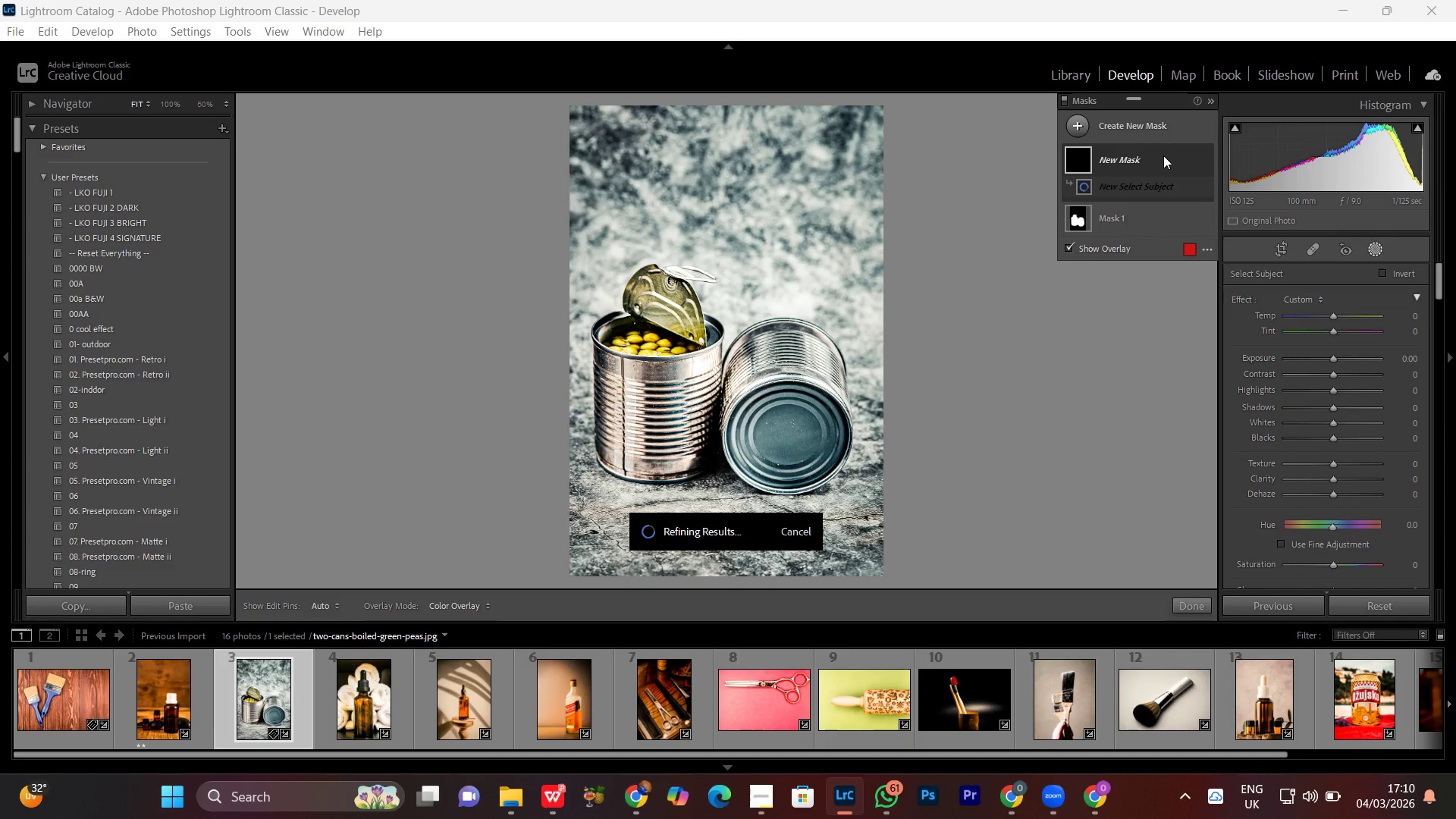 
left_click([758, 812])